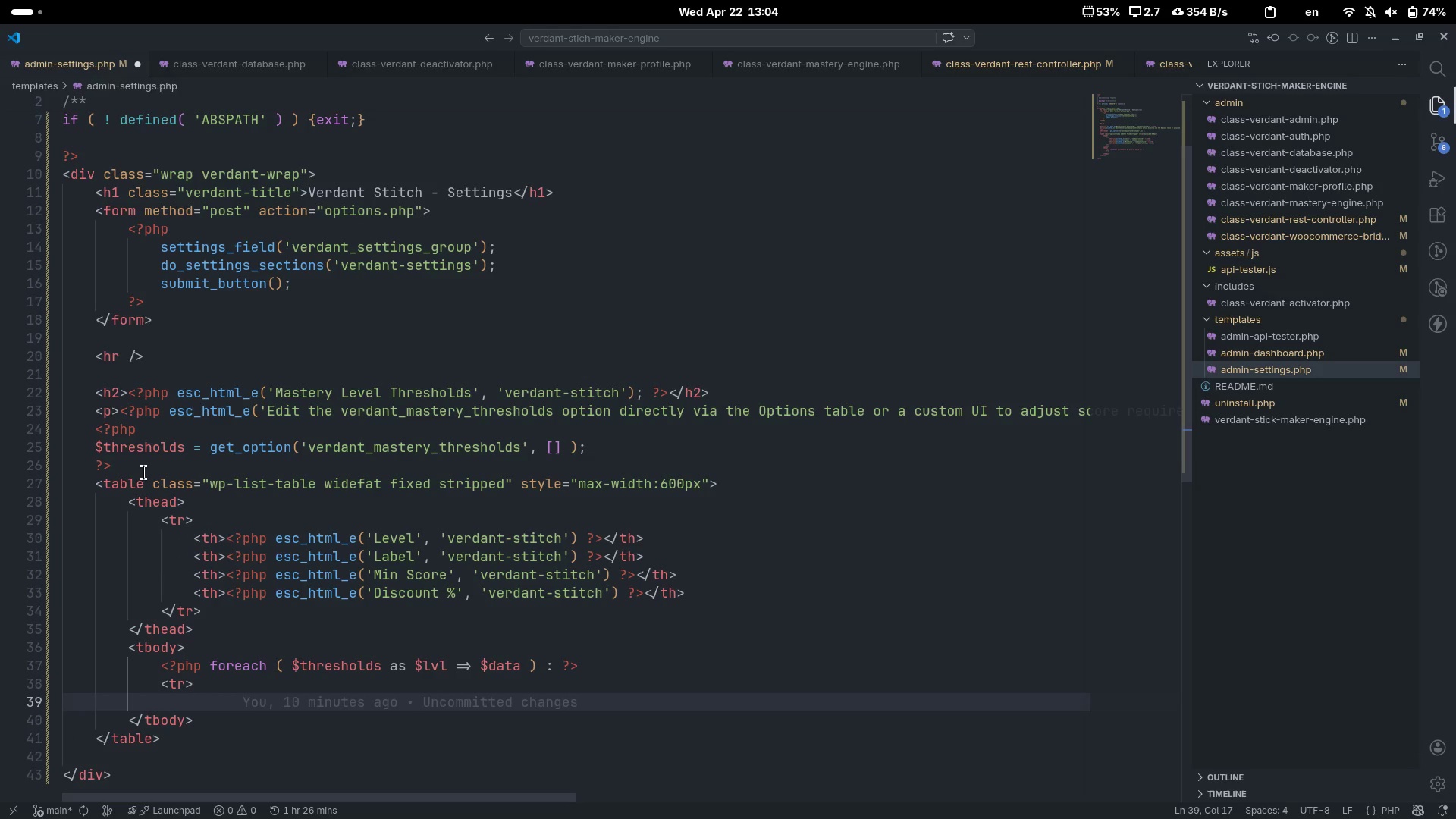 
key(Shift+Comma)
 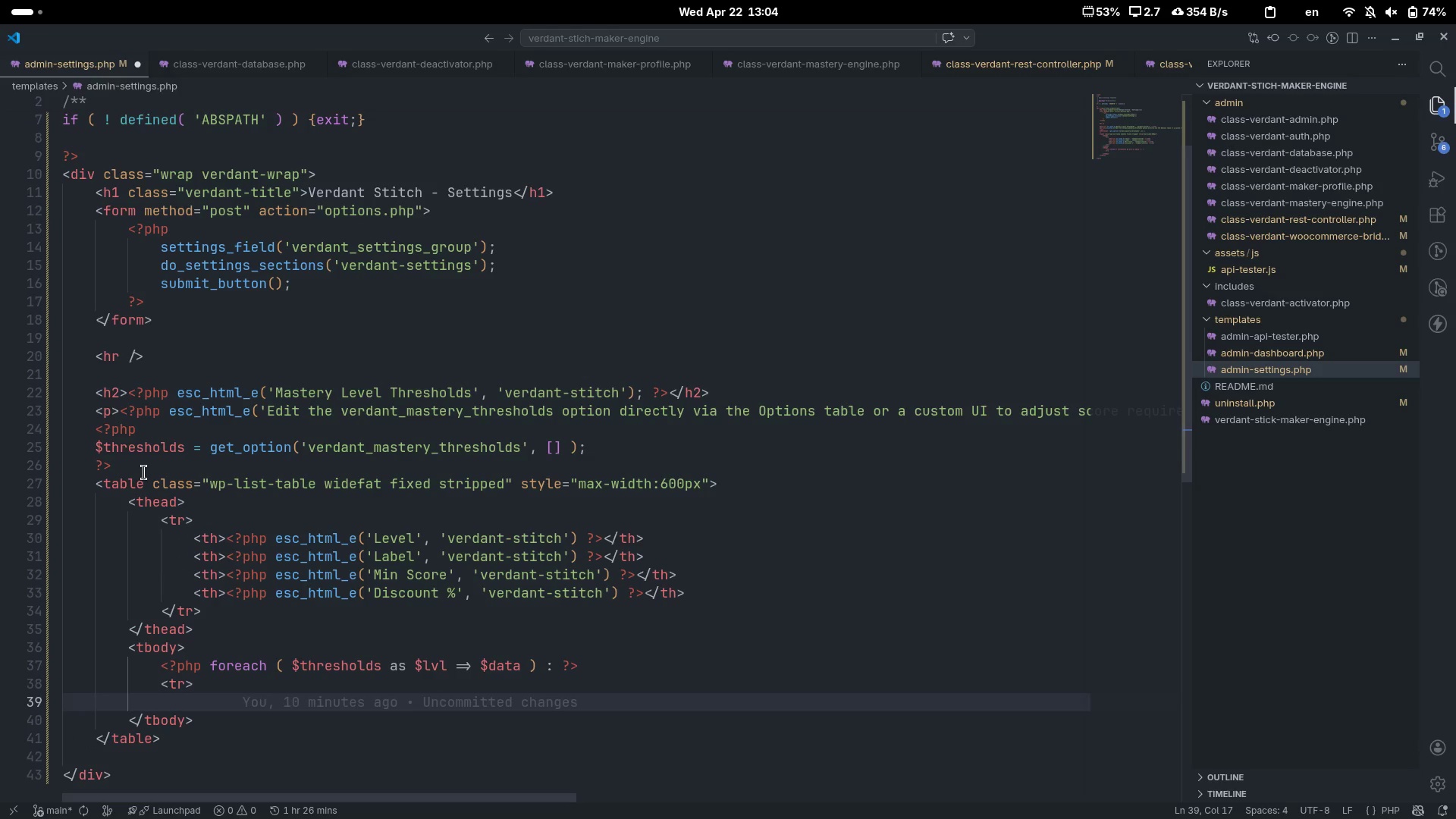 
key(Shift+Period)
 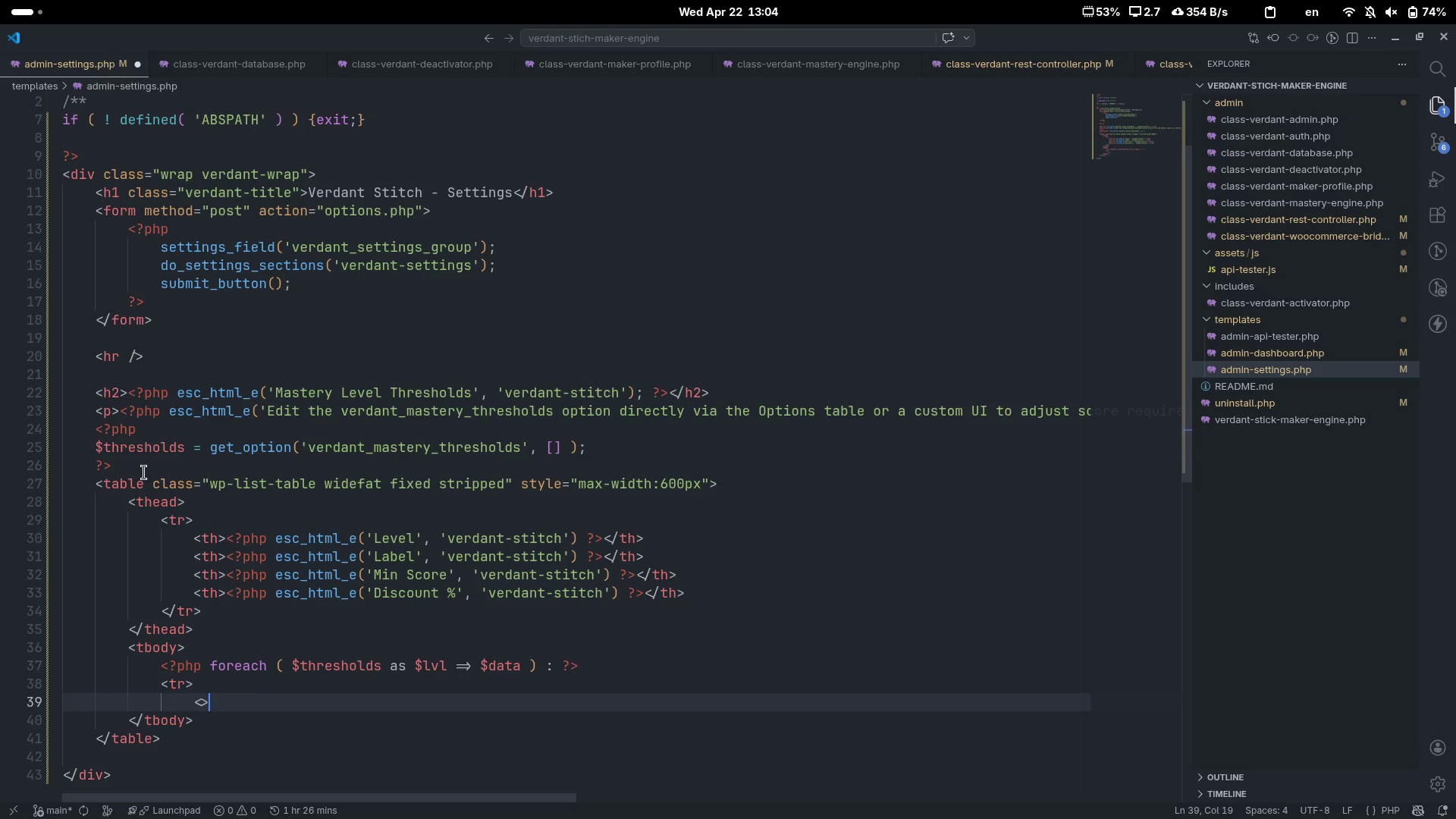 
key(ArrowLeft)
 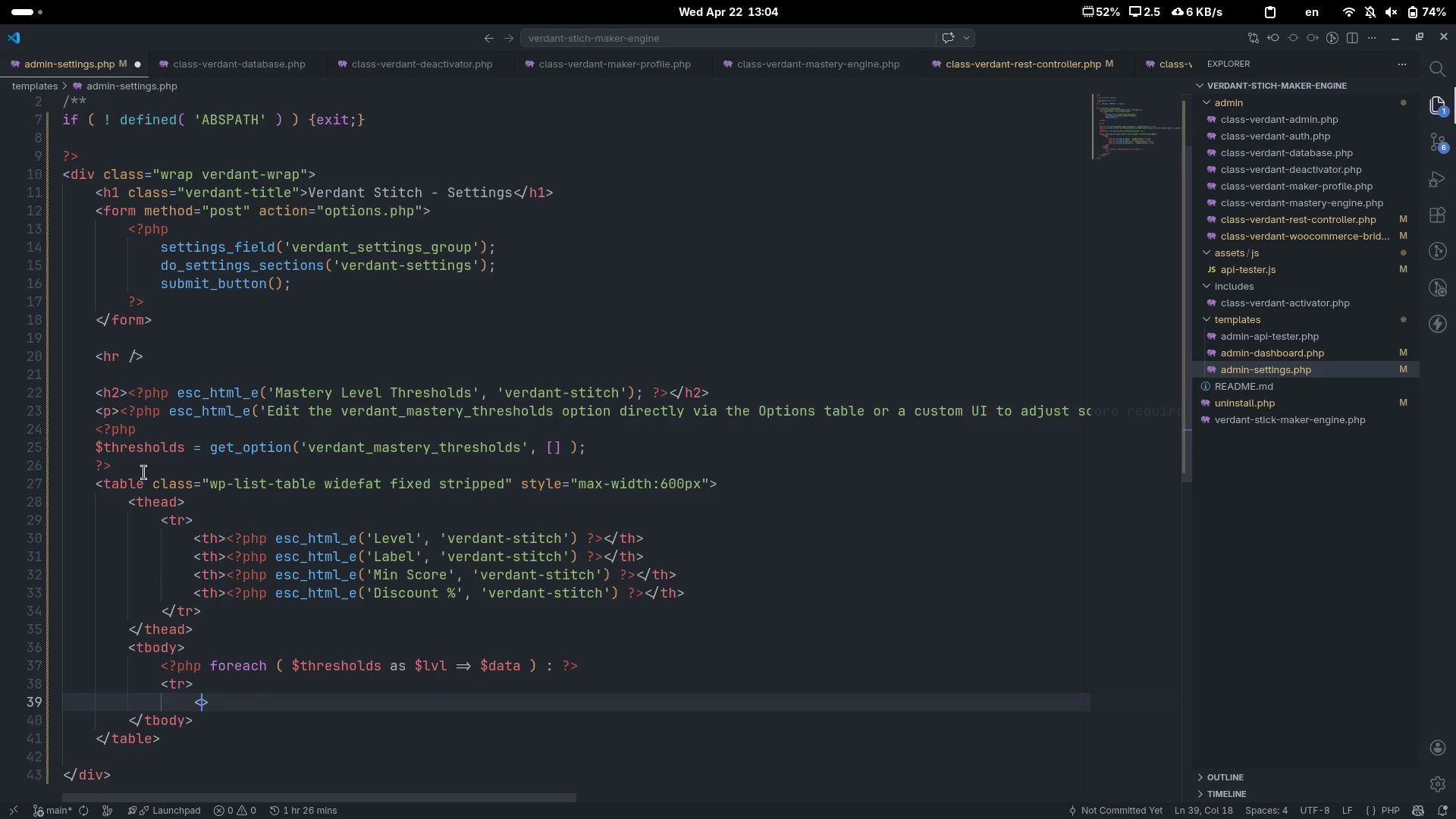 
type(/tr)
 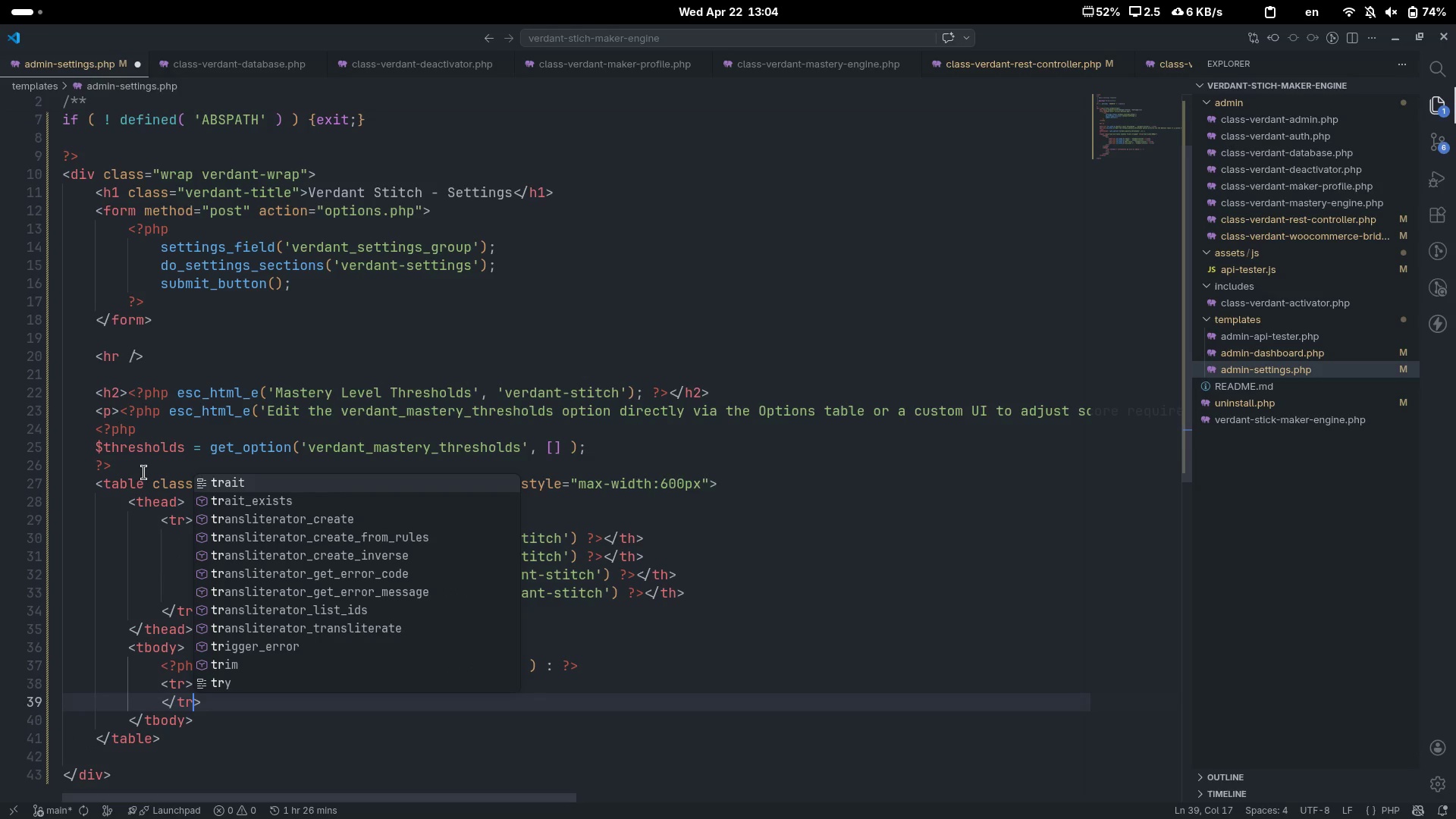 
key(Control+ControlLeft)
 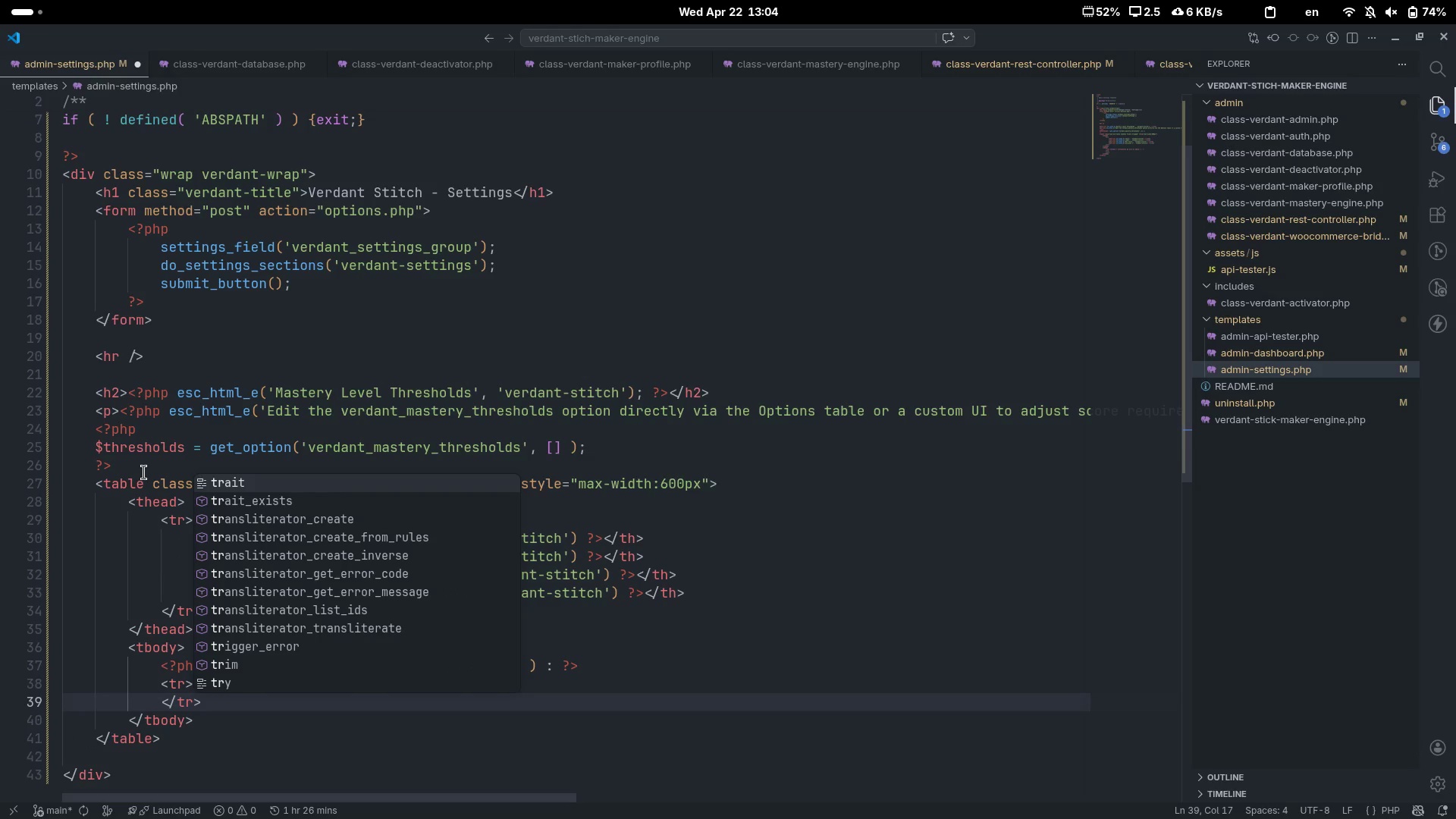 
key(ArrowUp)
 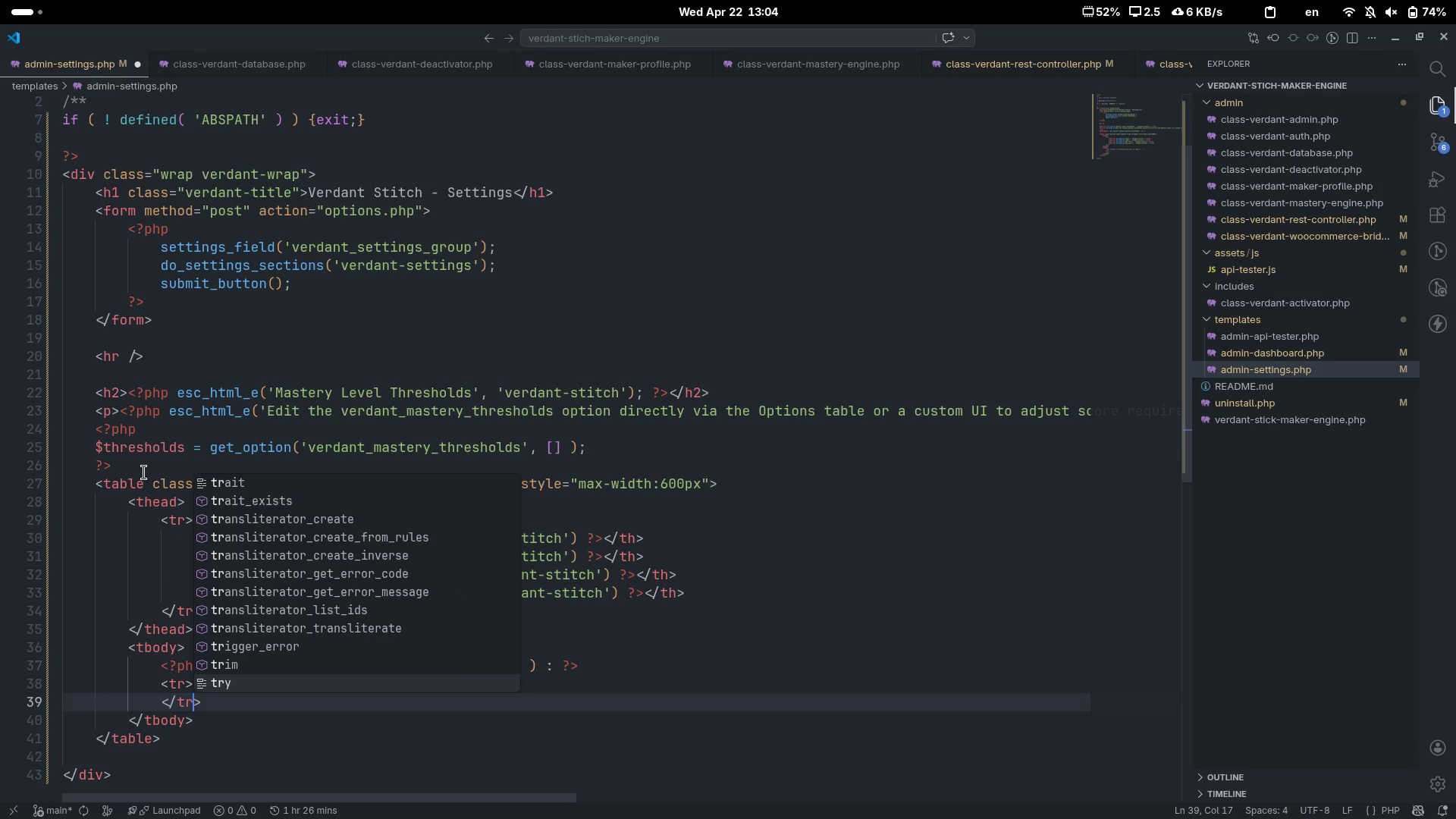 
key(Escape)
 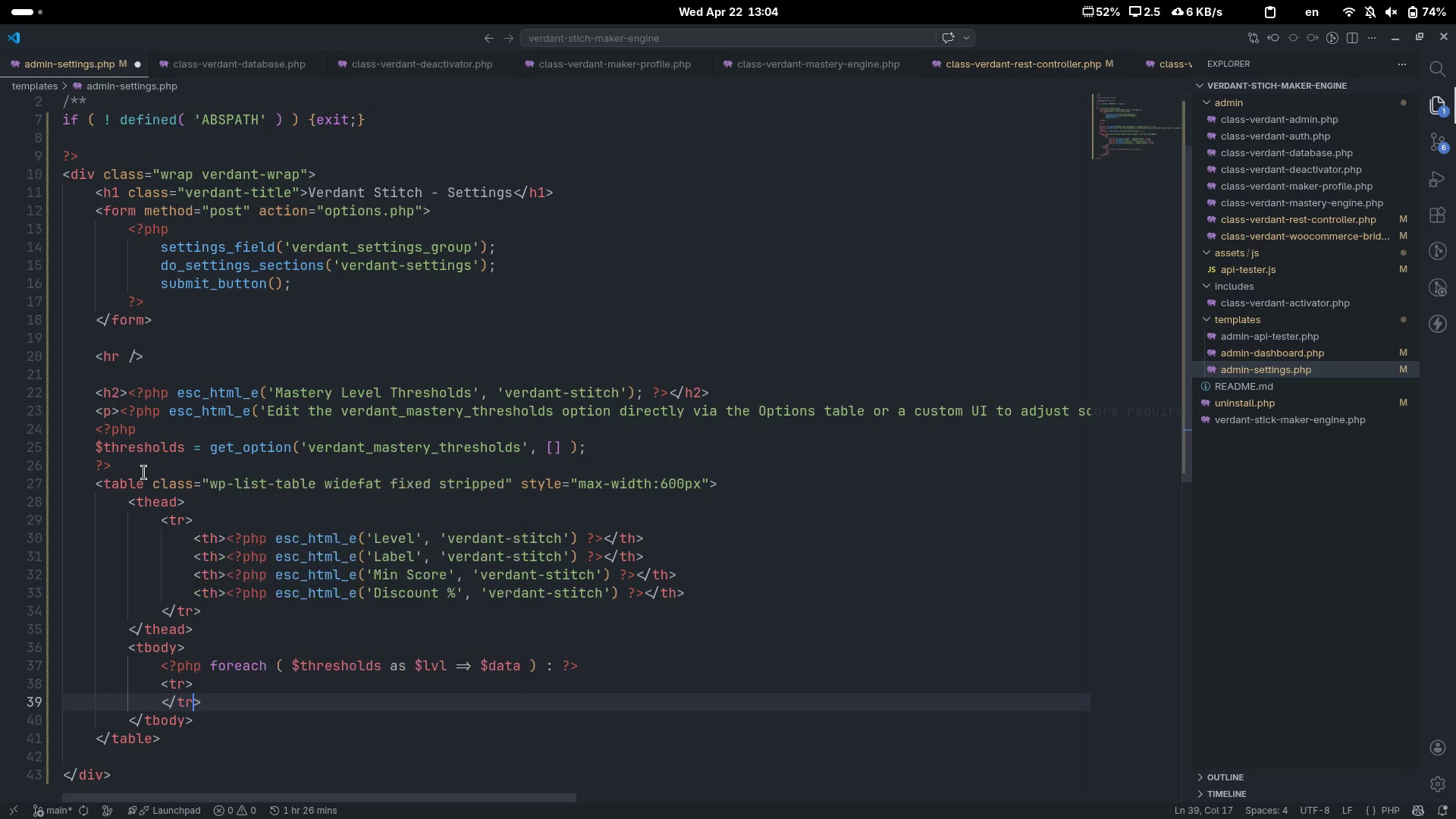 
key(ArrowUp)
 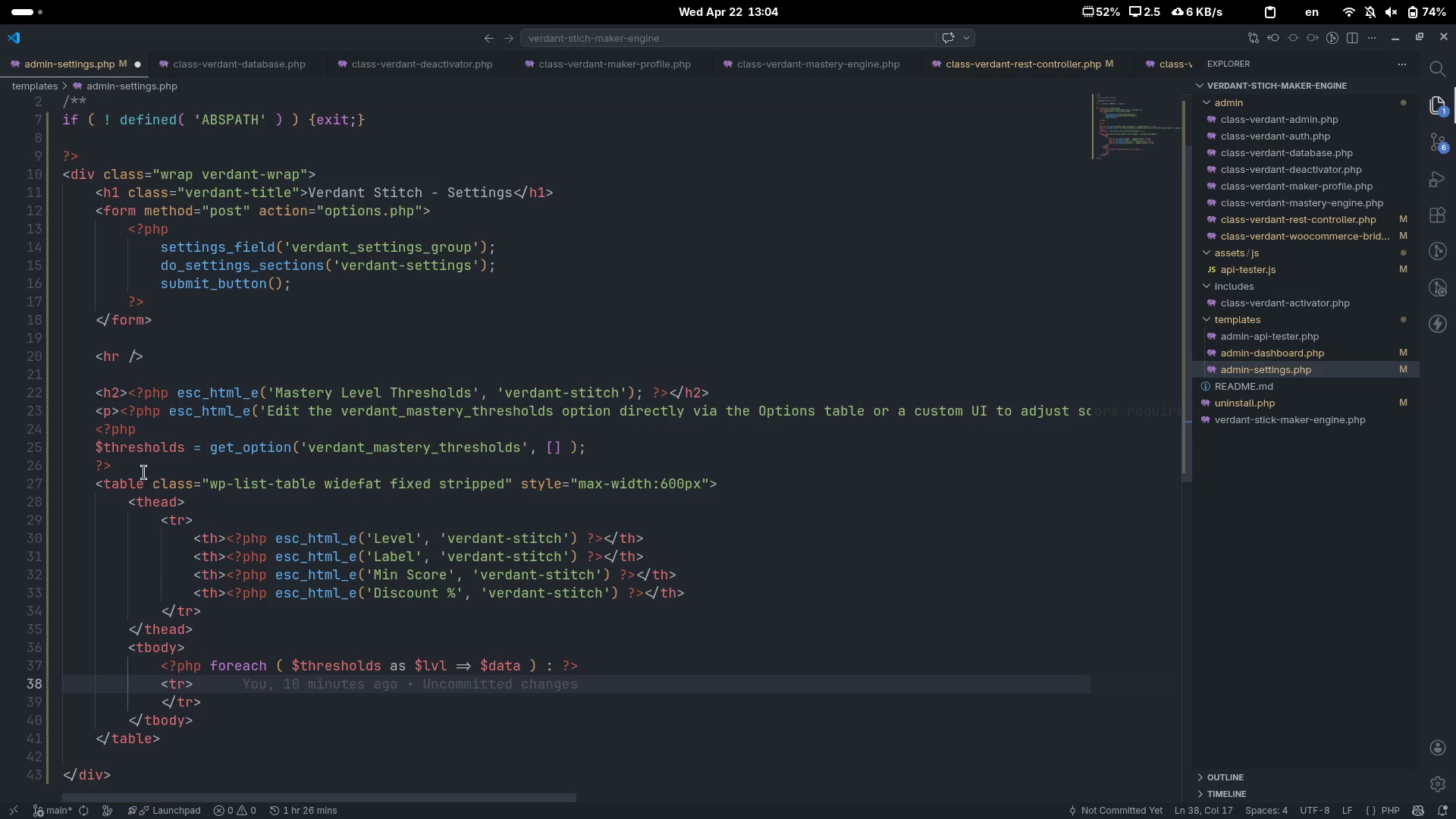 
key(Enter)
 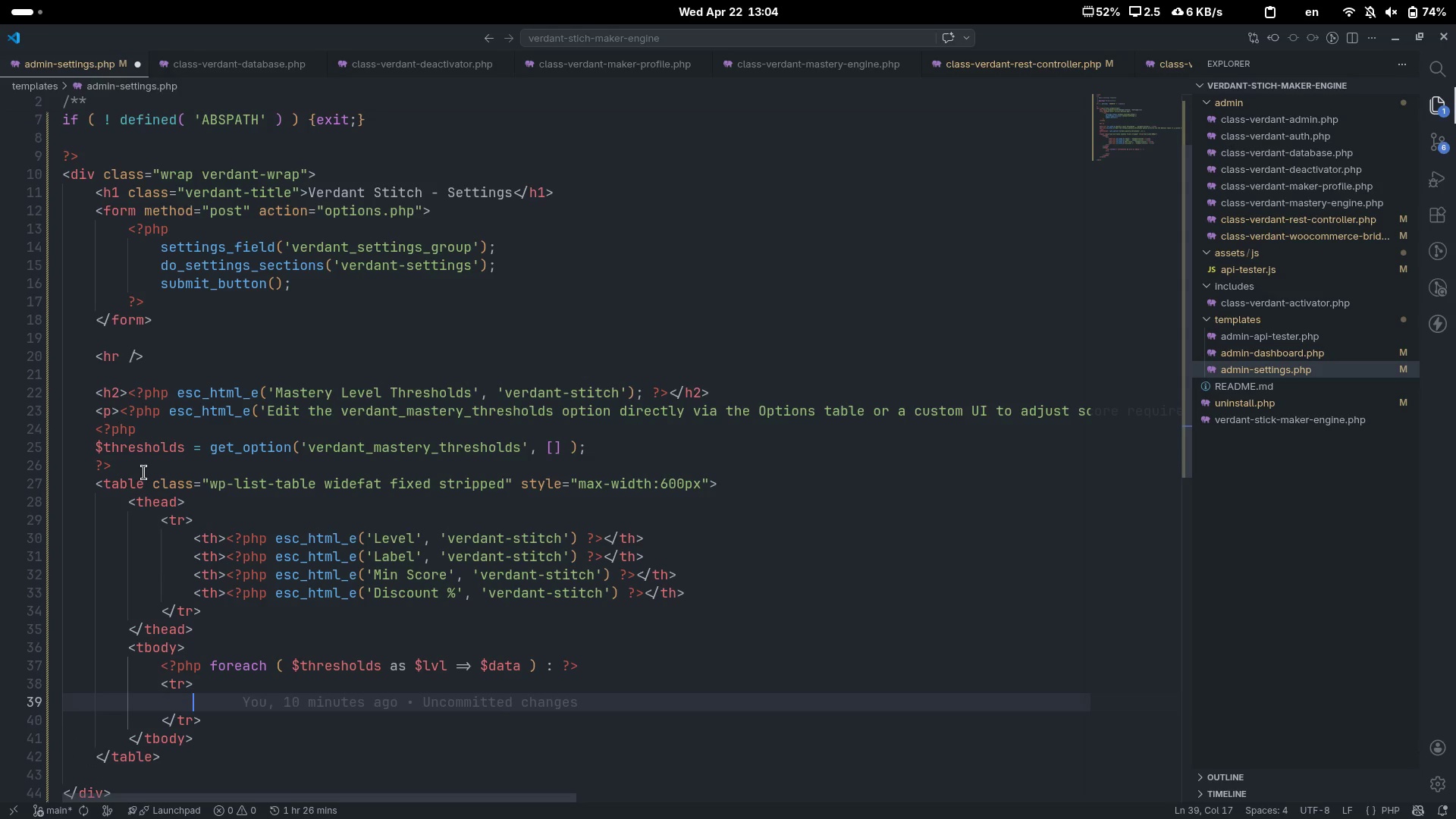 
key(Shift+Comma)
 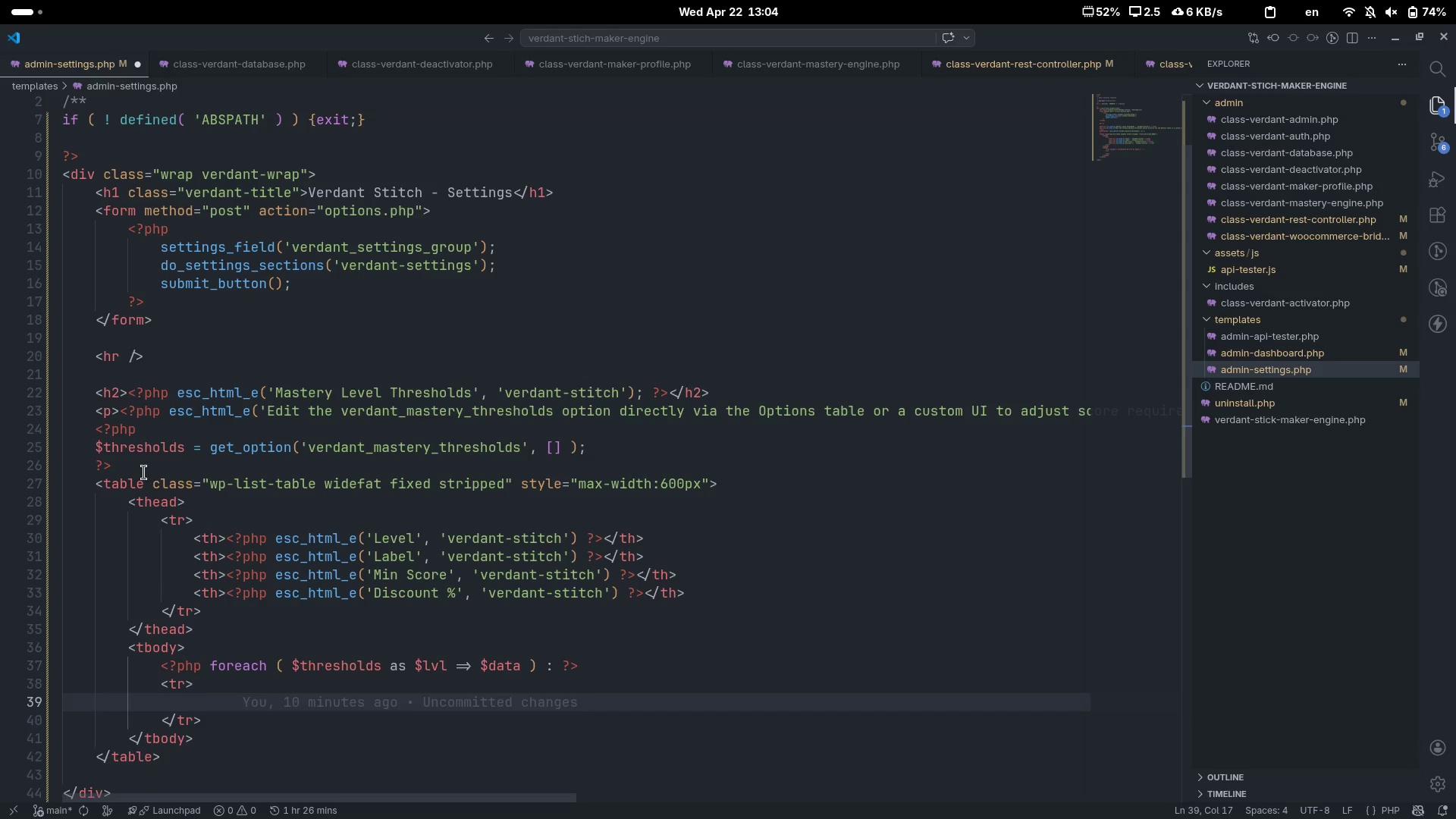 
key(Shift+Period)
 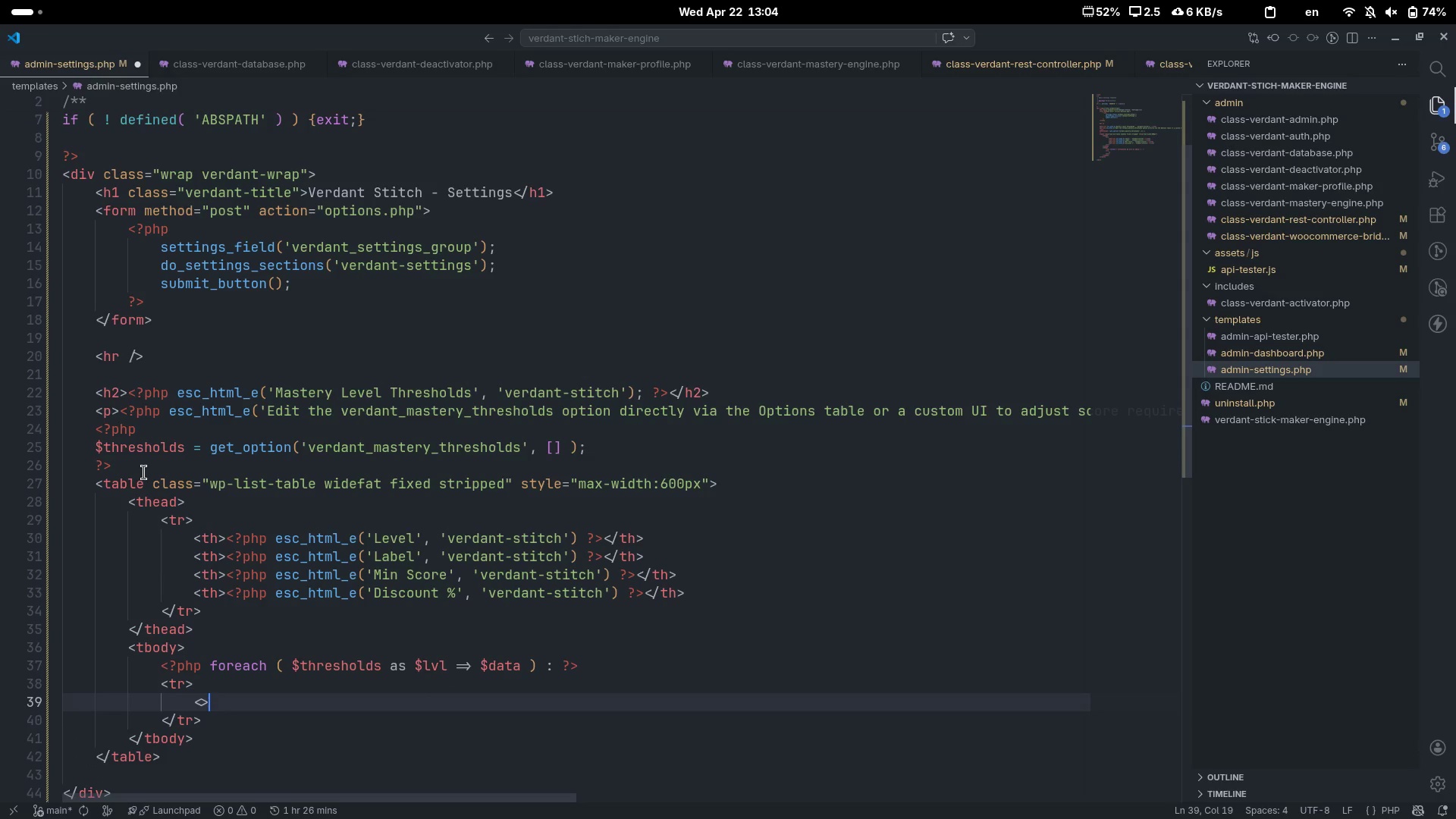 
key(ArrowLeft)
 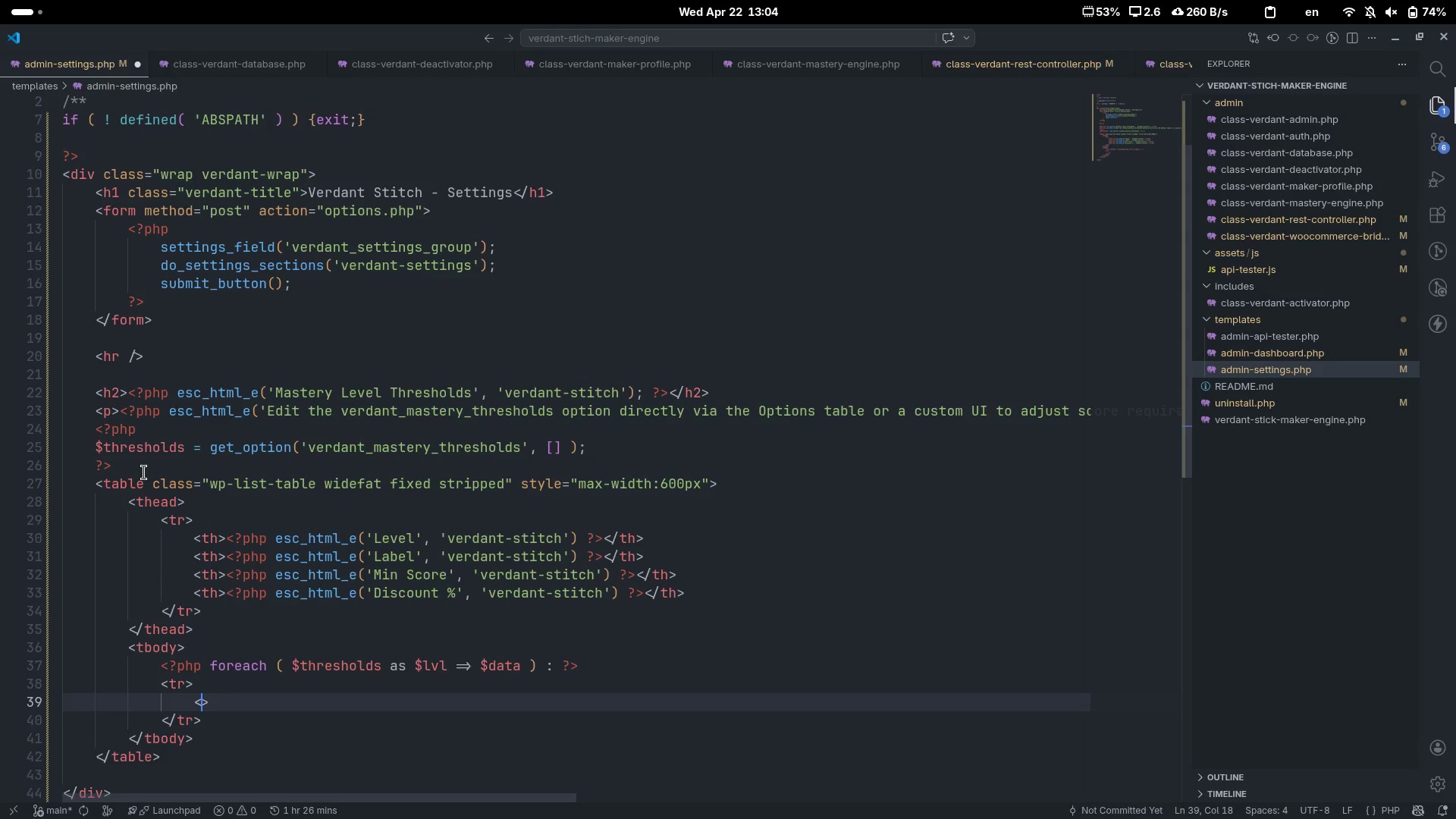 
type(td)
key(Escape)
 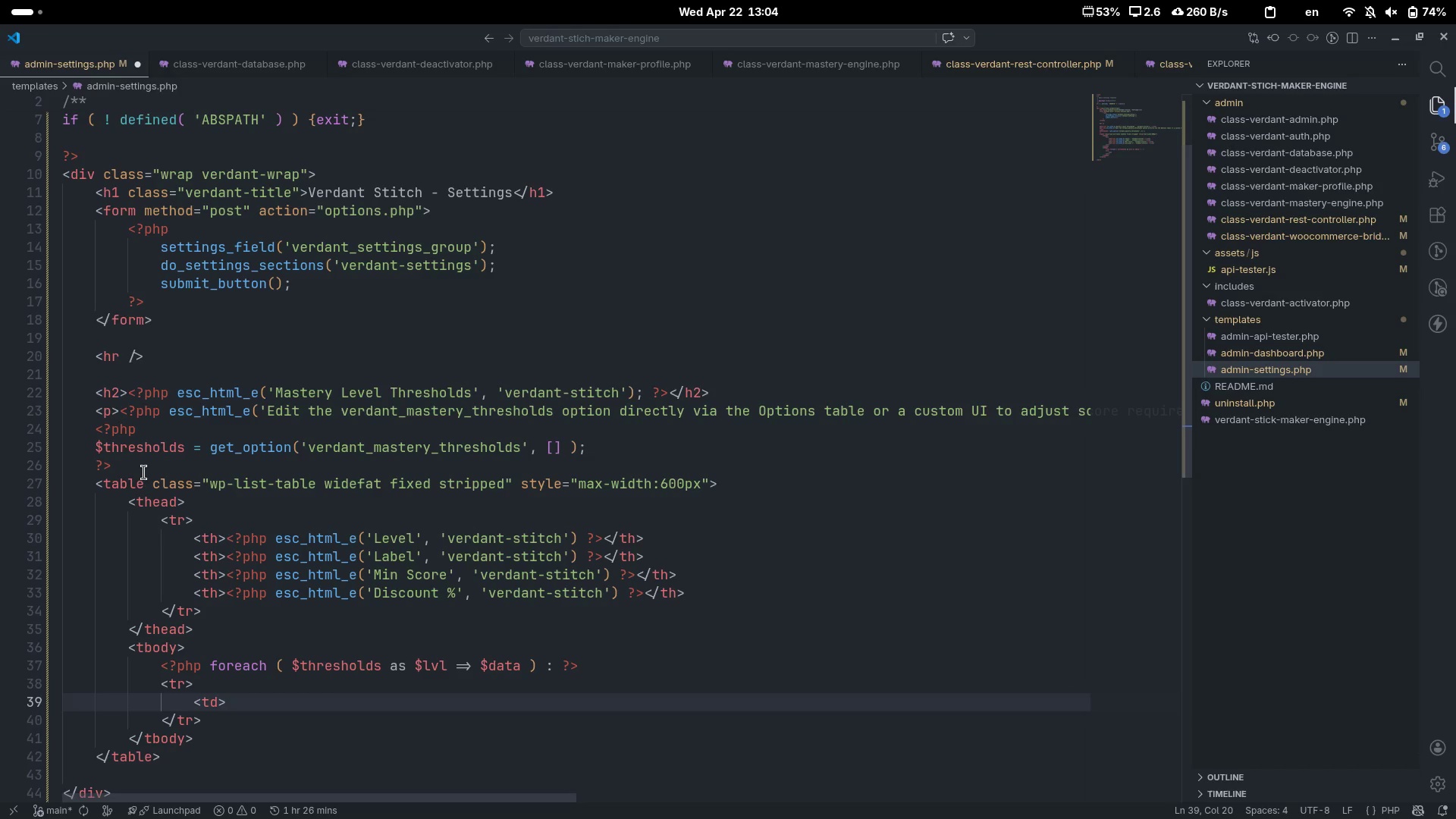 
key(ArrowRight)
 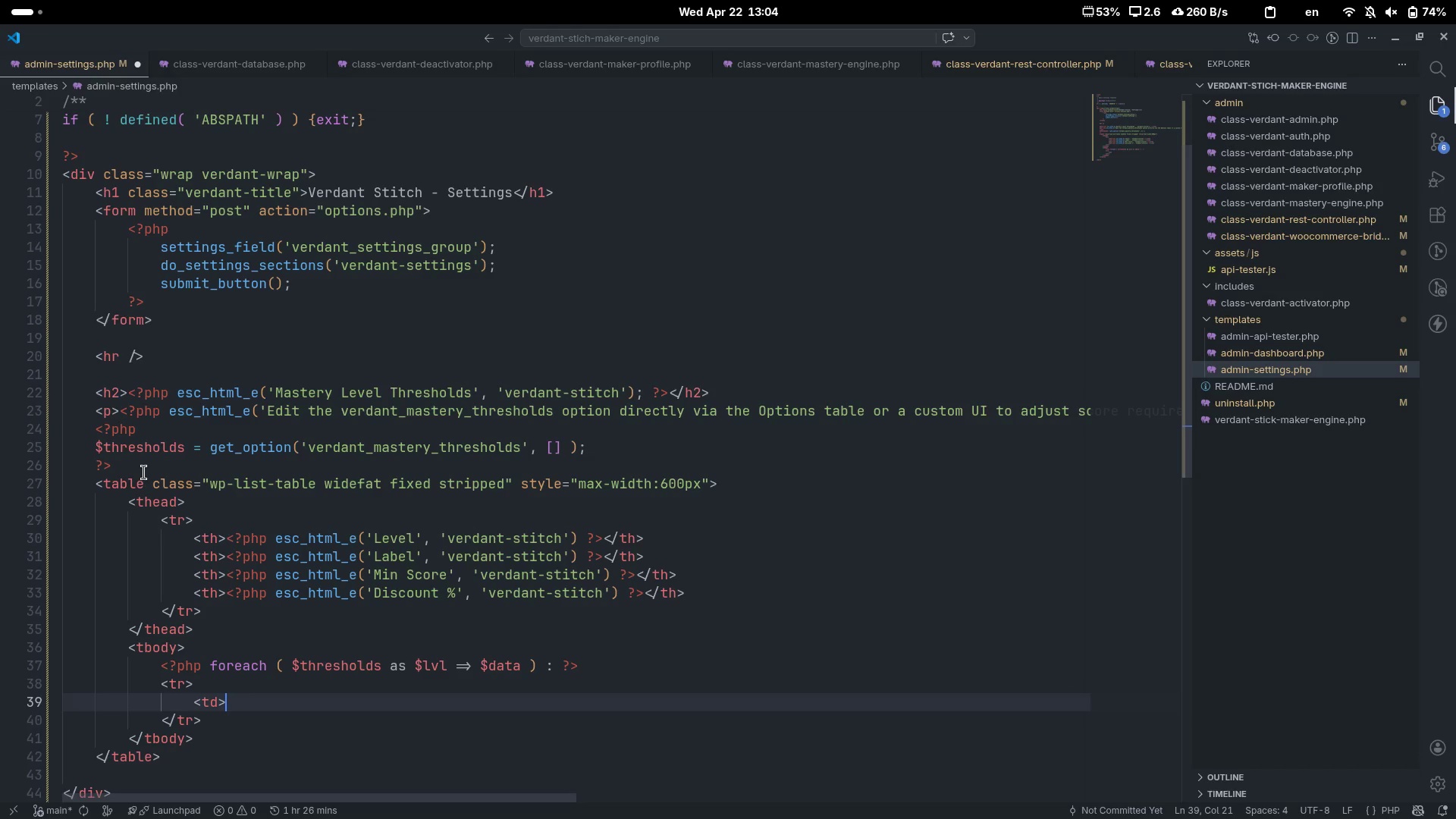 
key(Shift+Comma)
 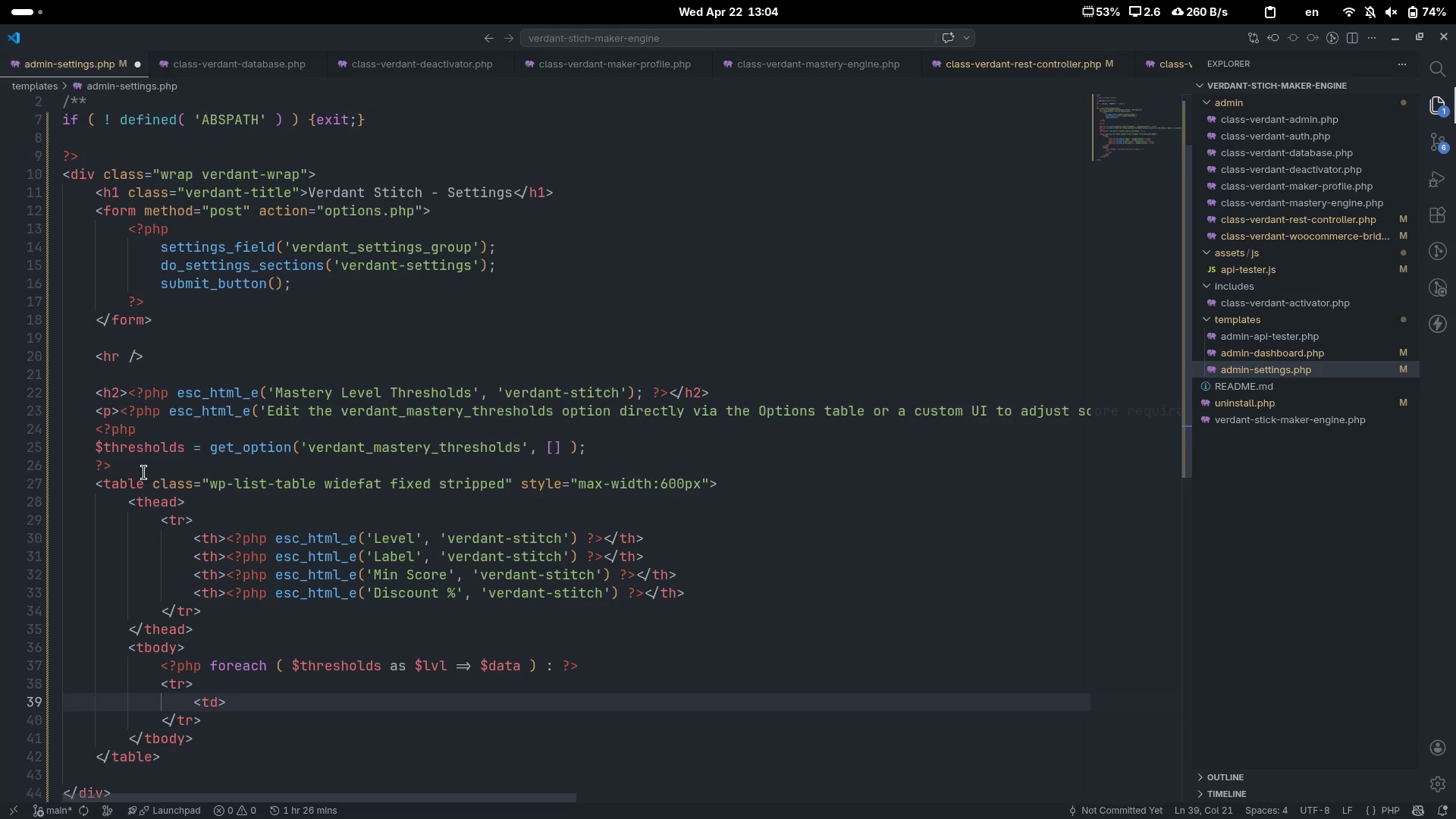 
key(Shift+Period)
 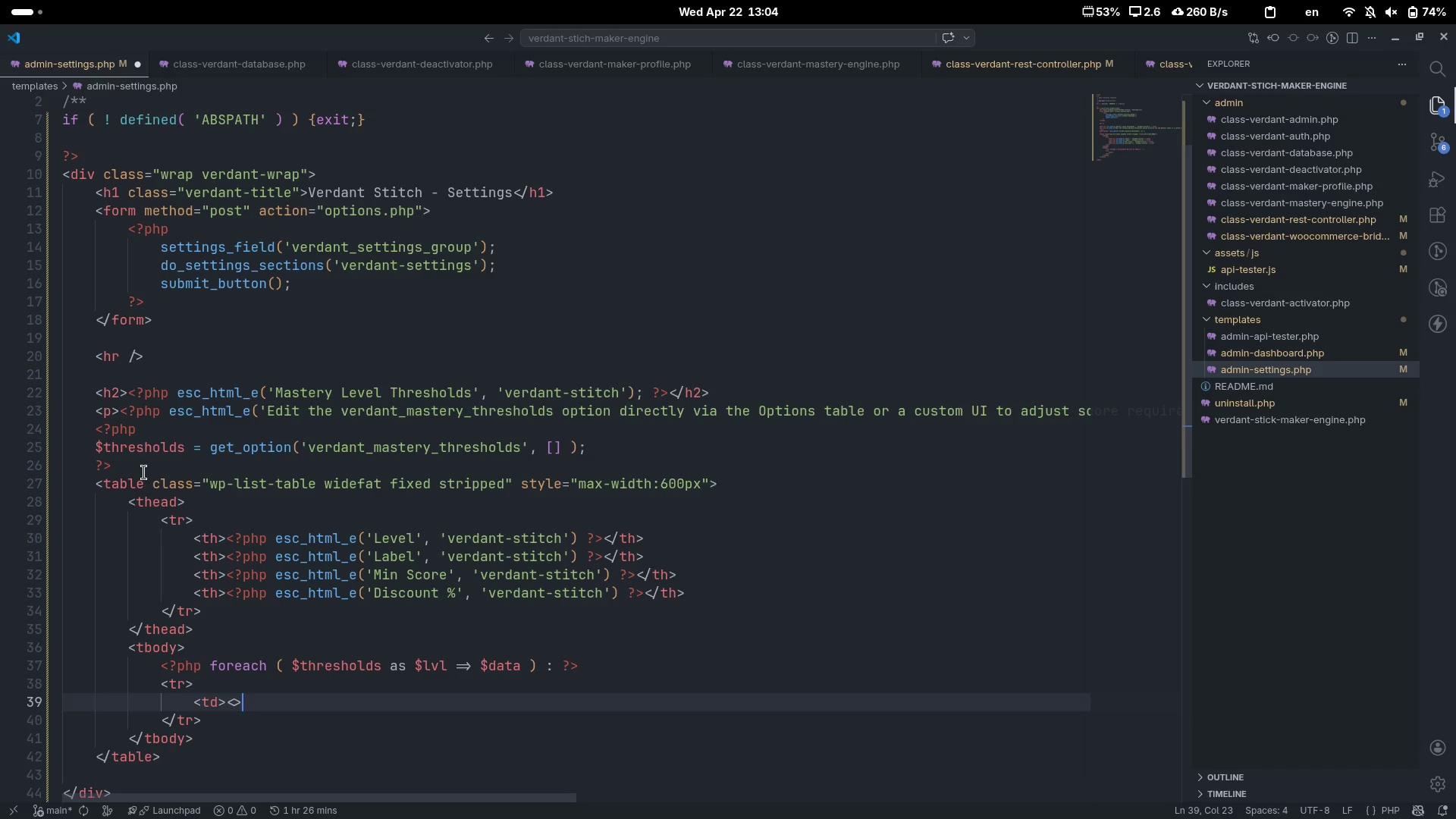 
key(ArrowLeft)
 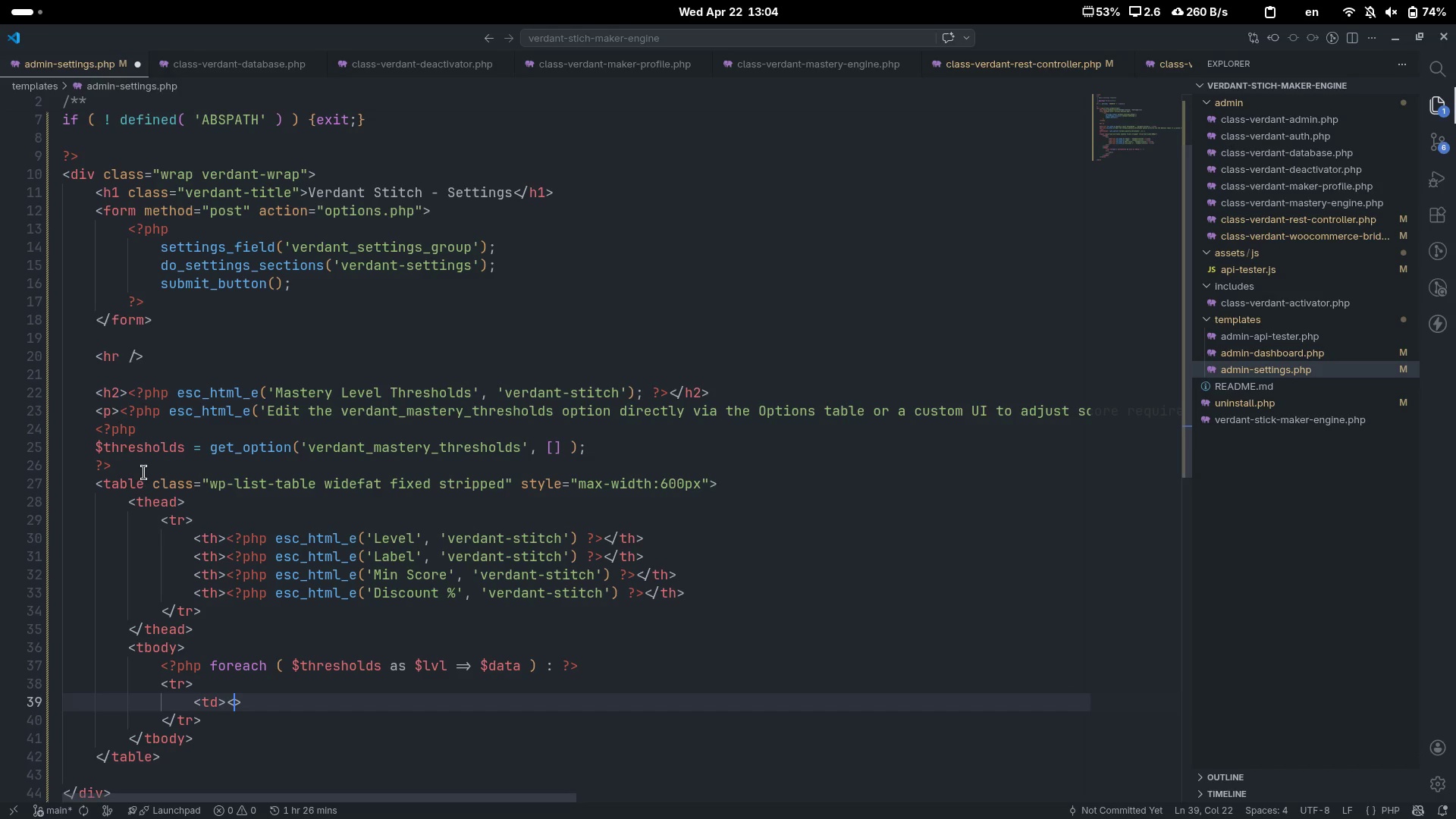 
type(/td)
key(Escape)
 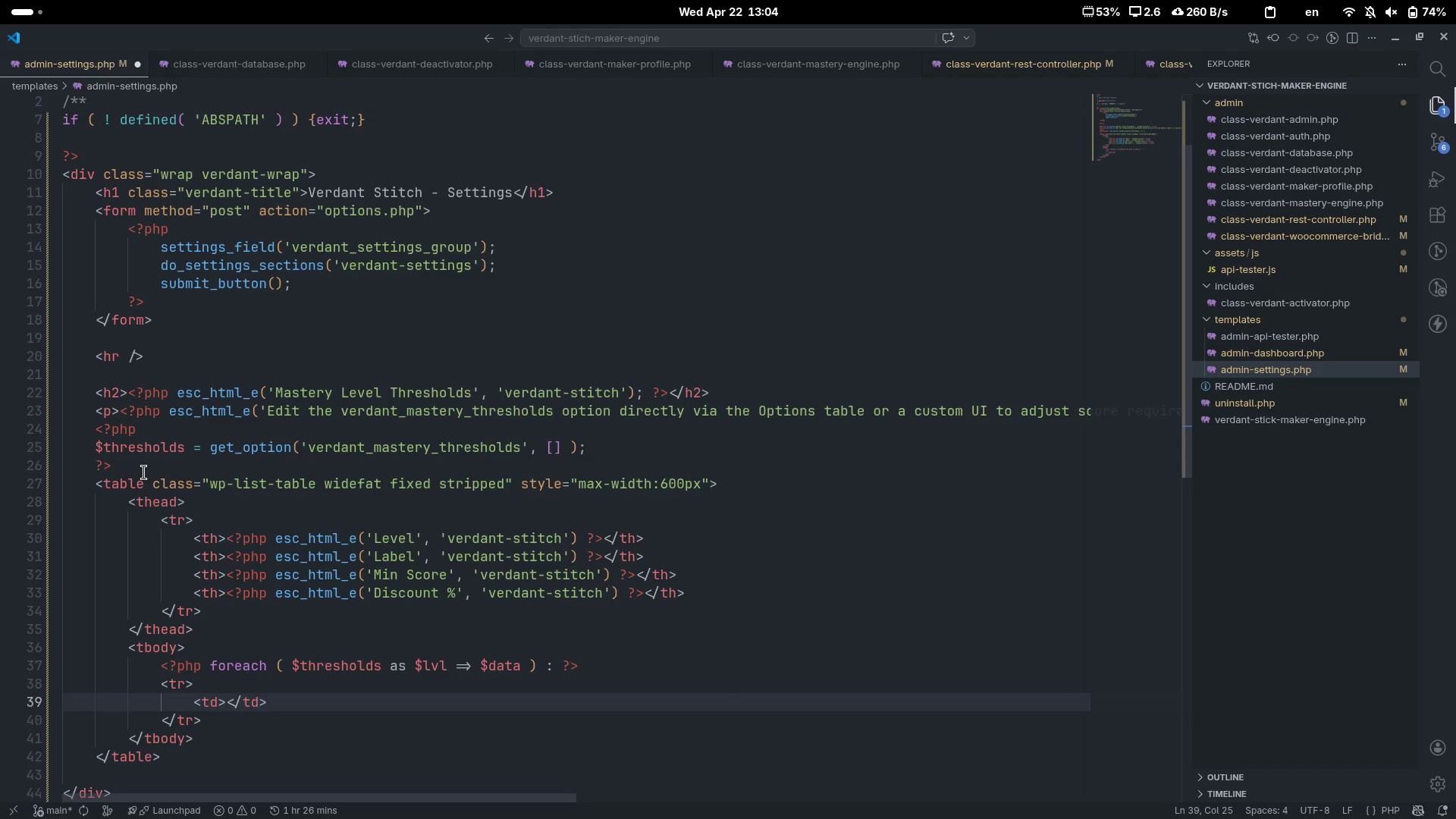 
key(Control+ControlLeft)
 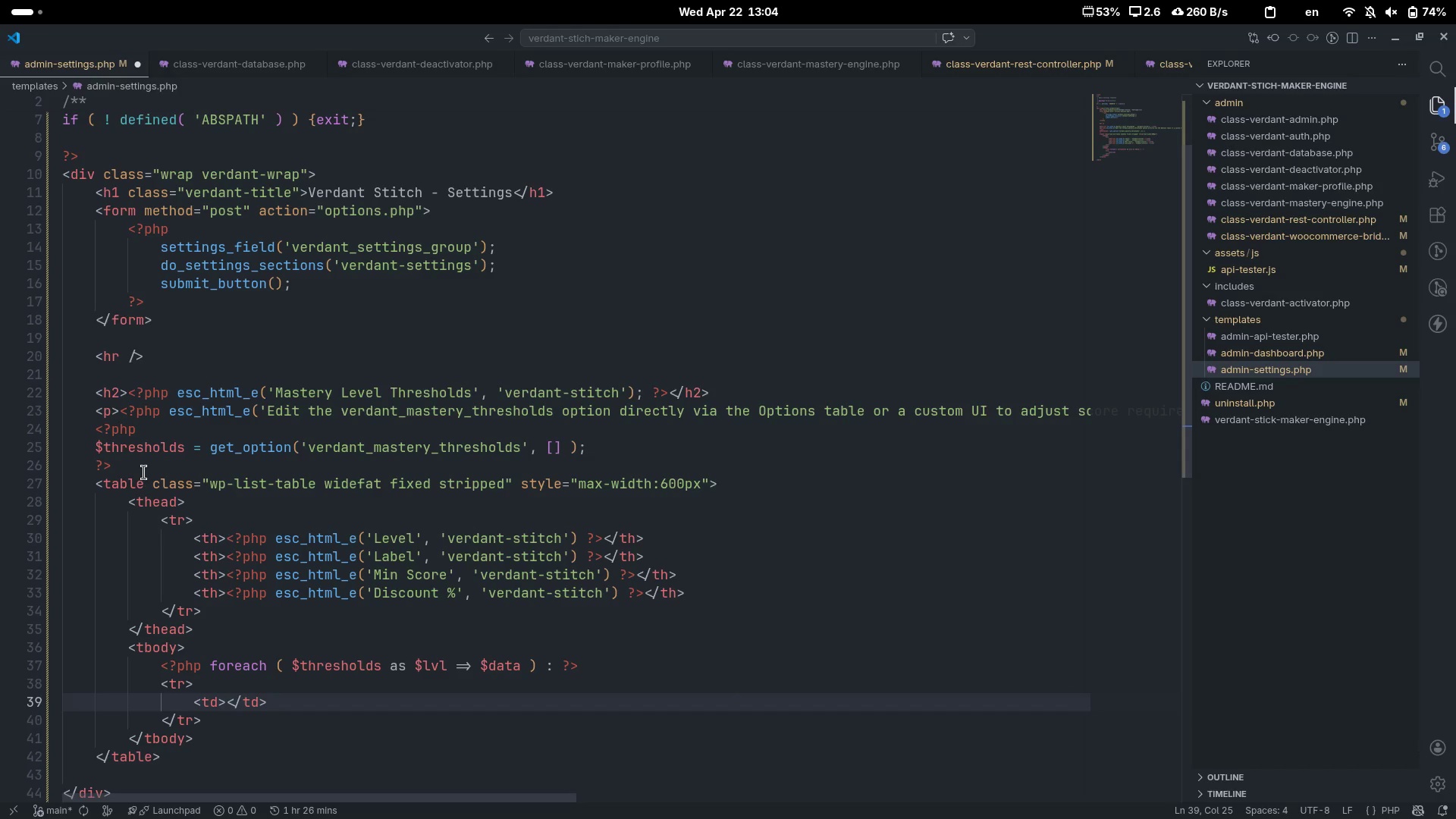 
key(Control+ArrowLeft)
 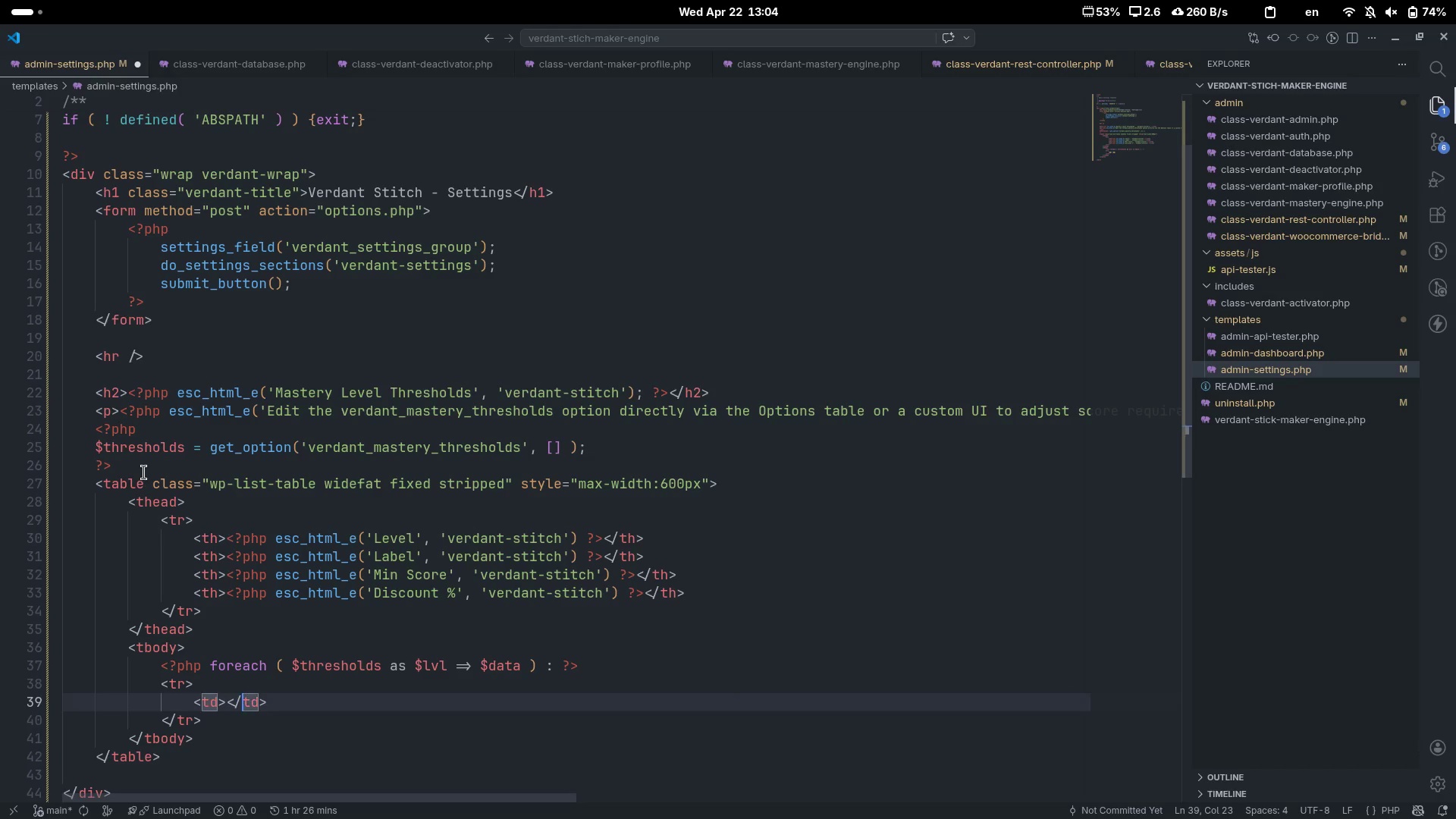 
key(ArrowLeft)
 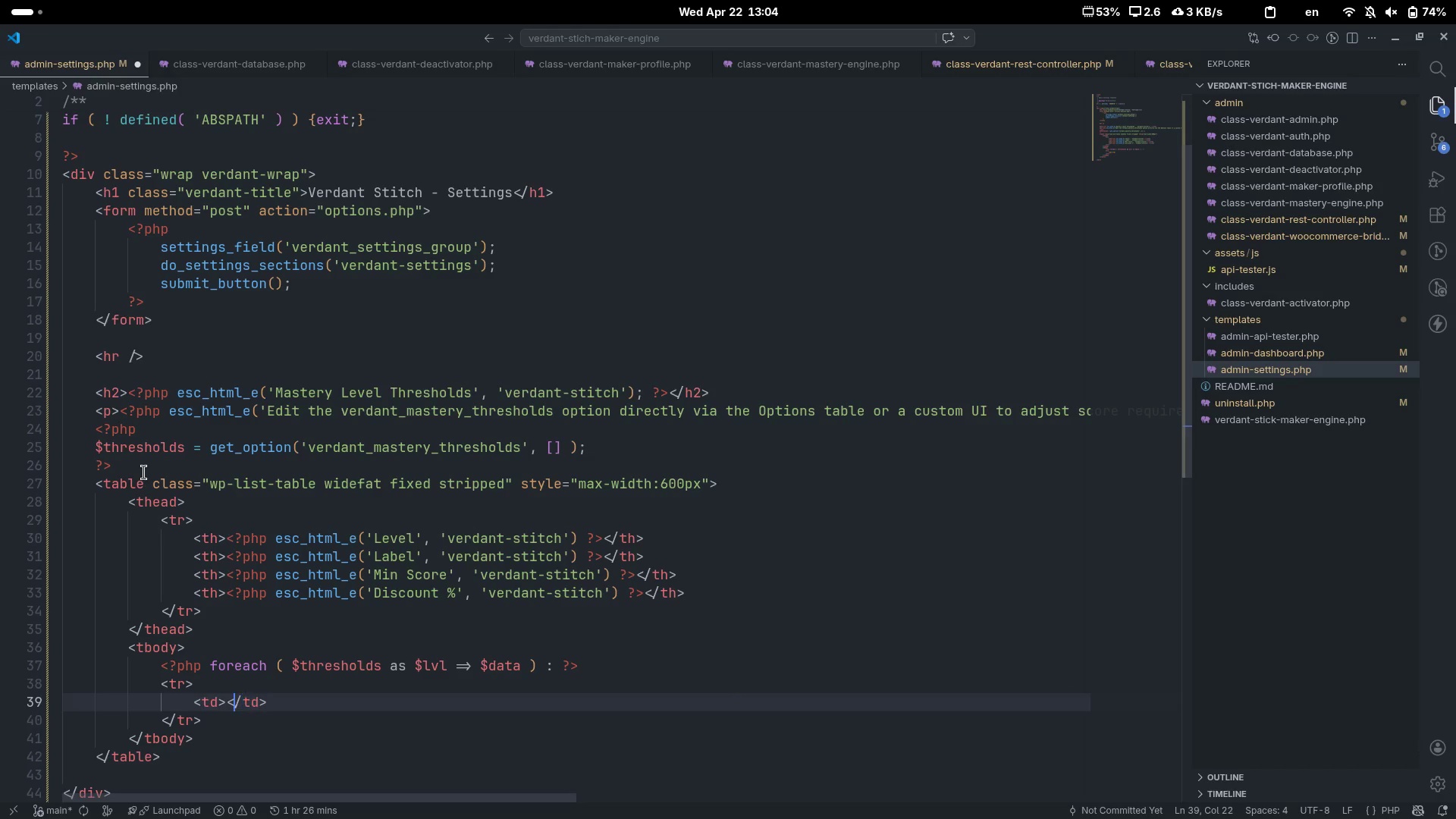 
key(ArrowLeft)
 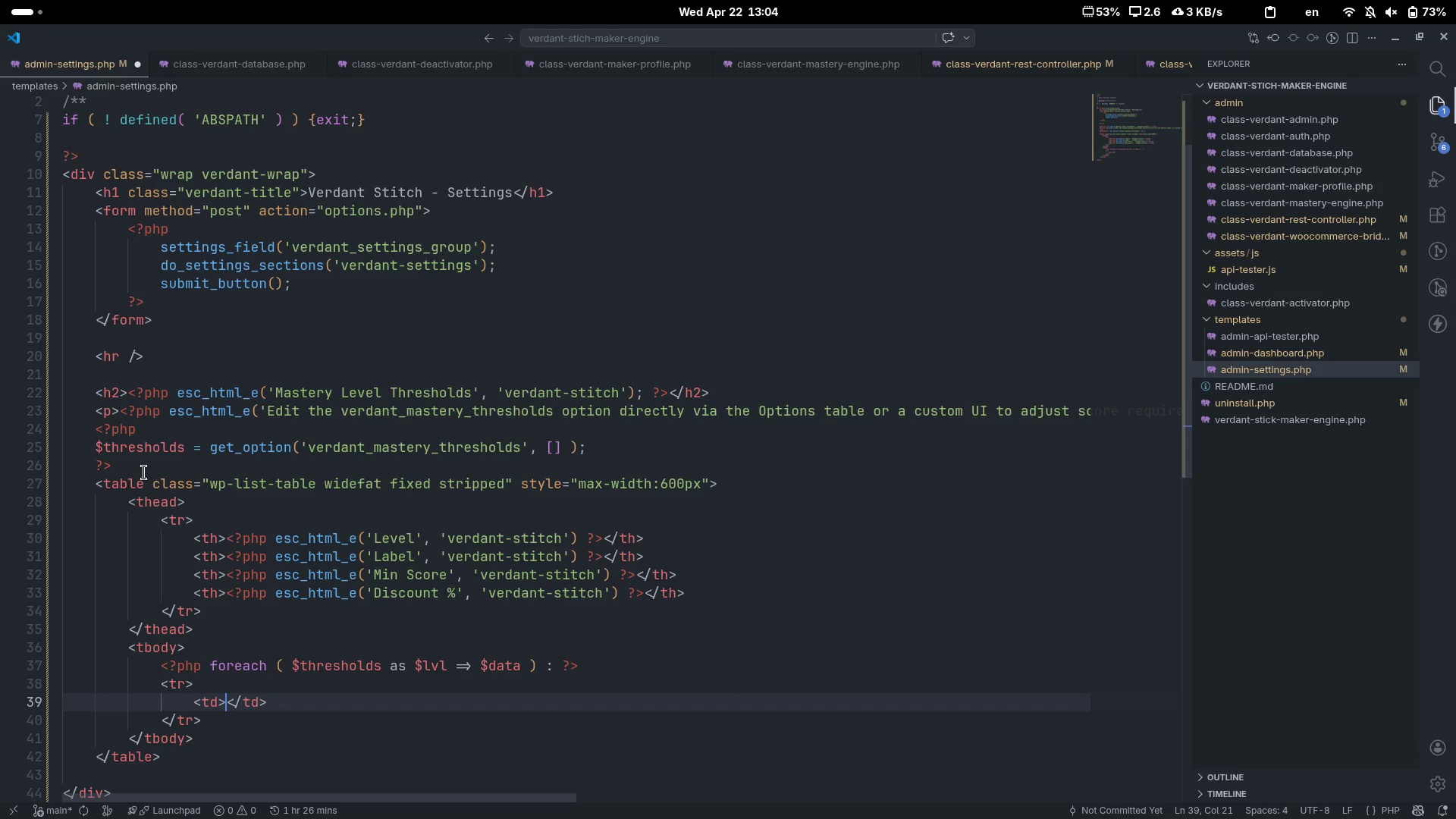 
key(Shift+Comma)
 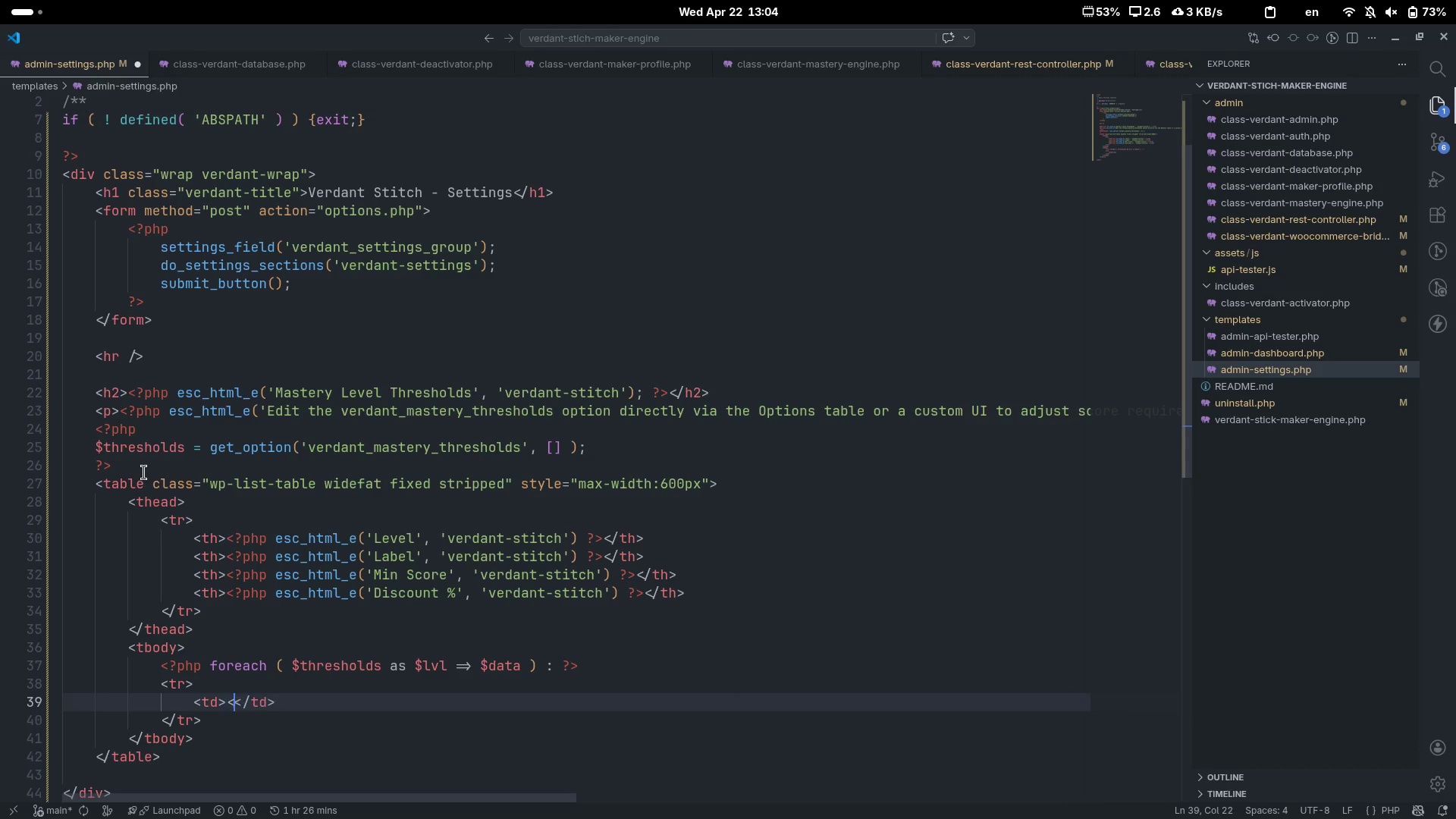 
key(Shift+Slash)
 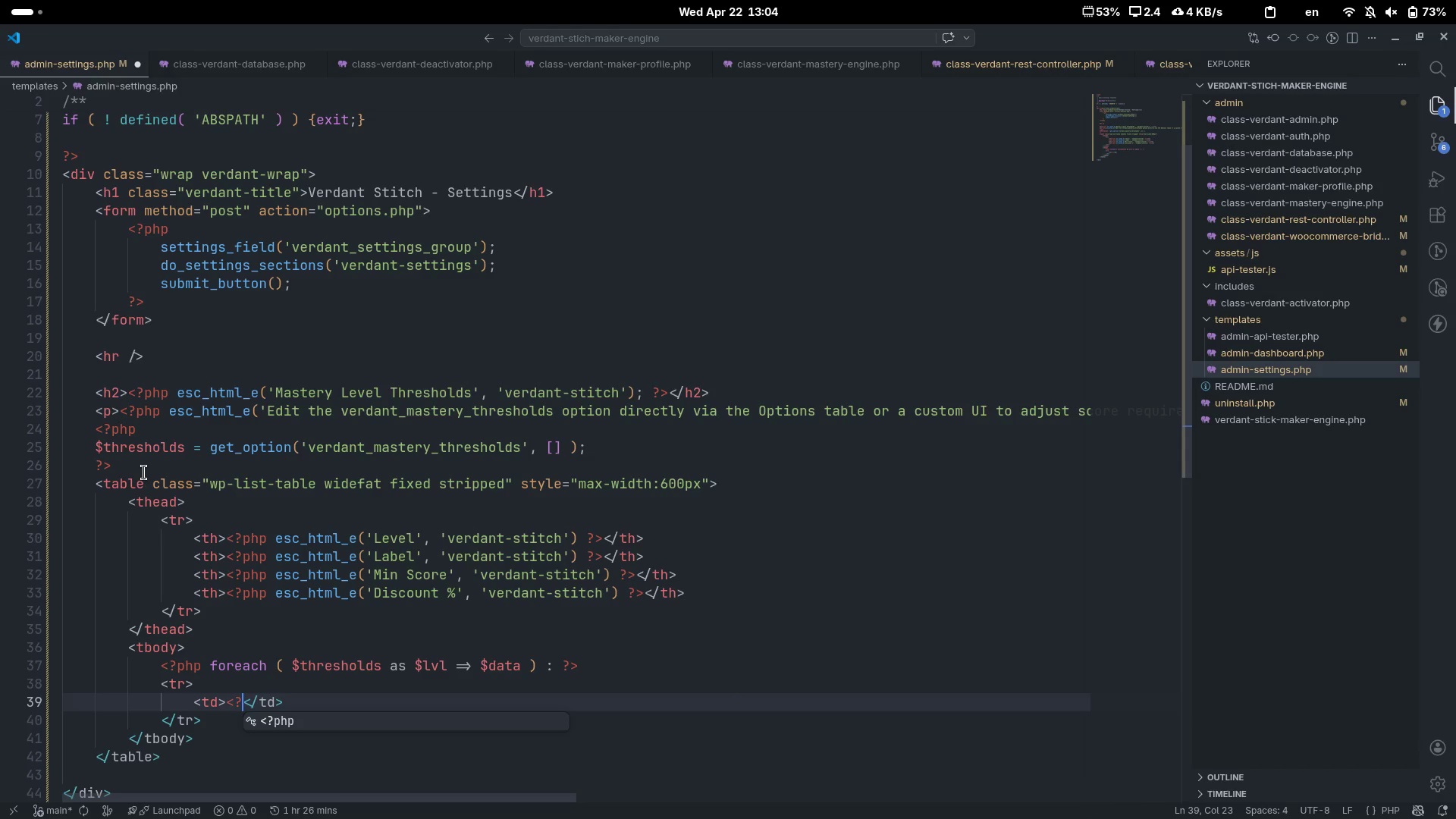 
key(Tab)
 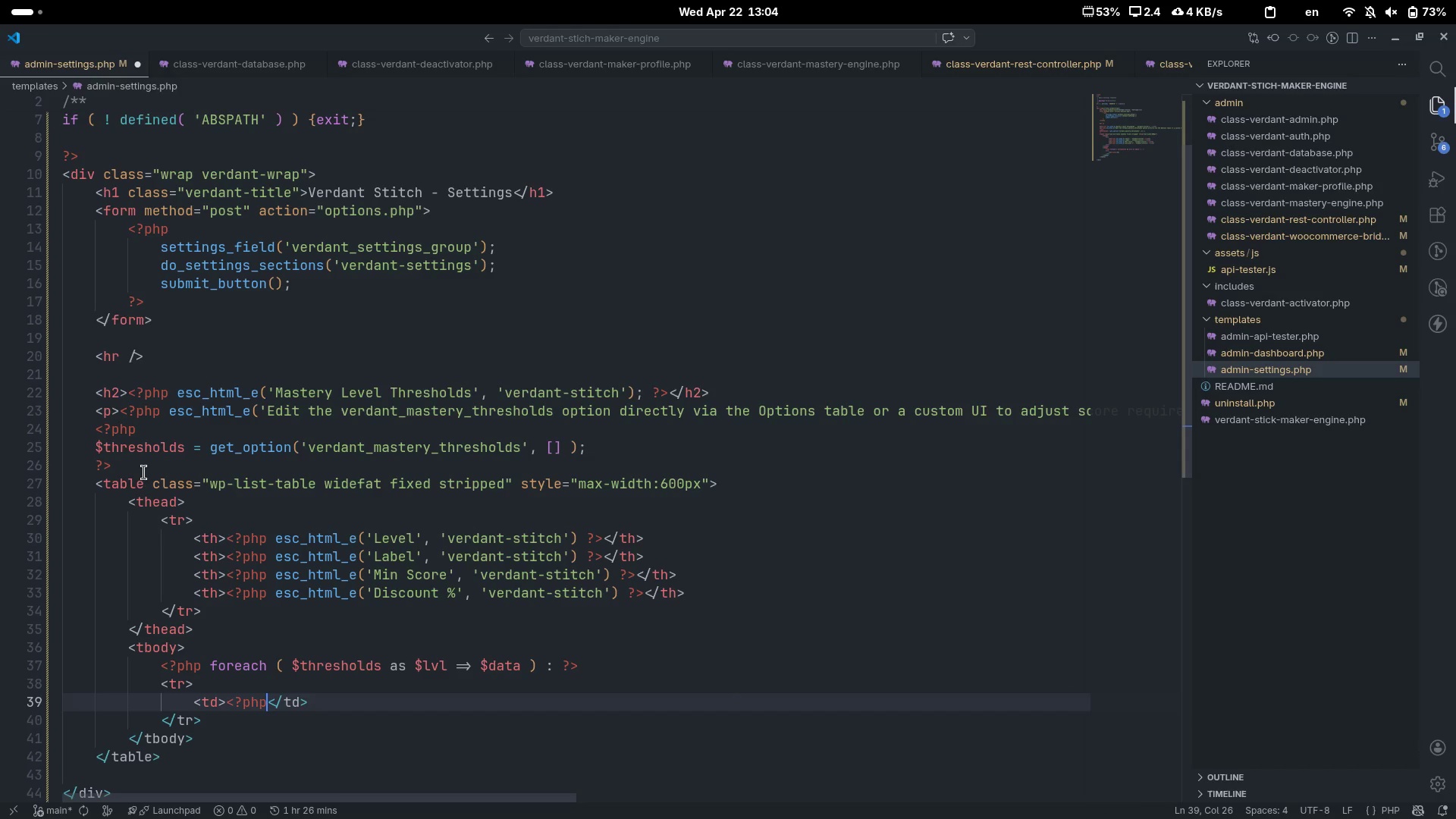 
key(Space)
 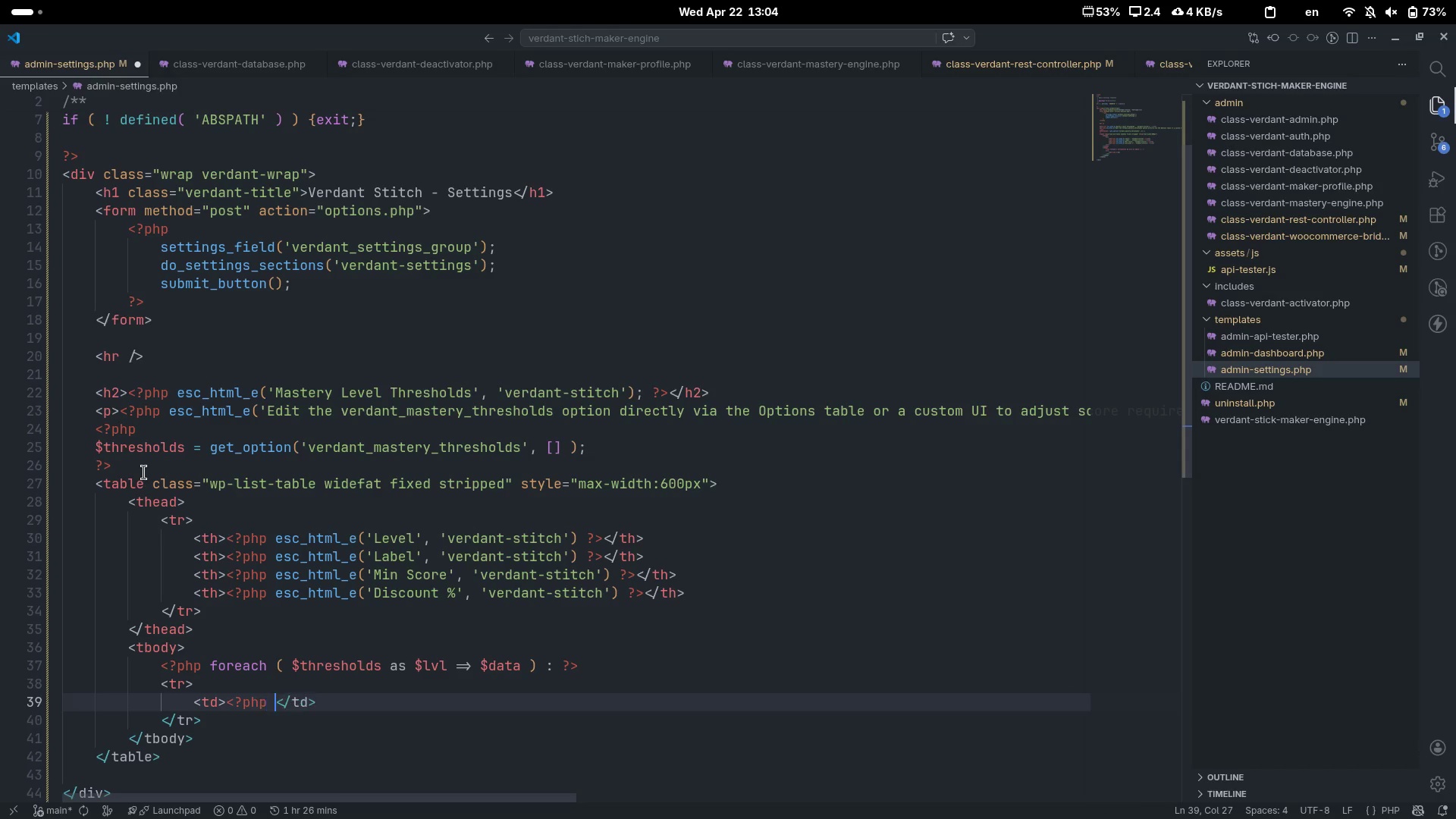 
key(Shift+Slash)
 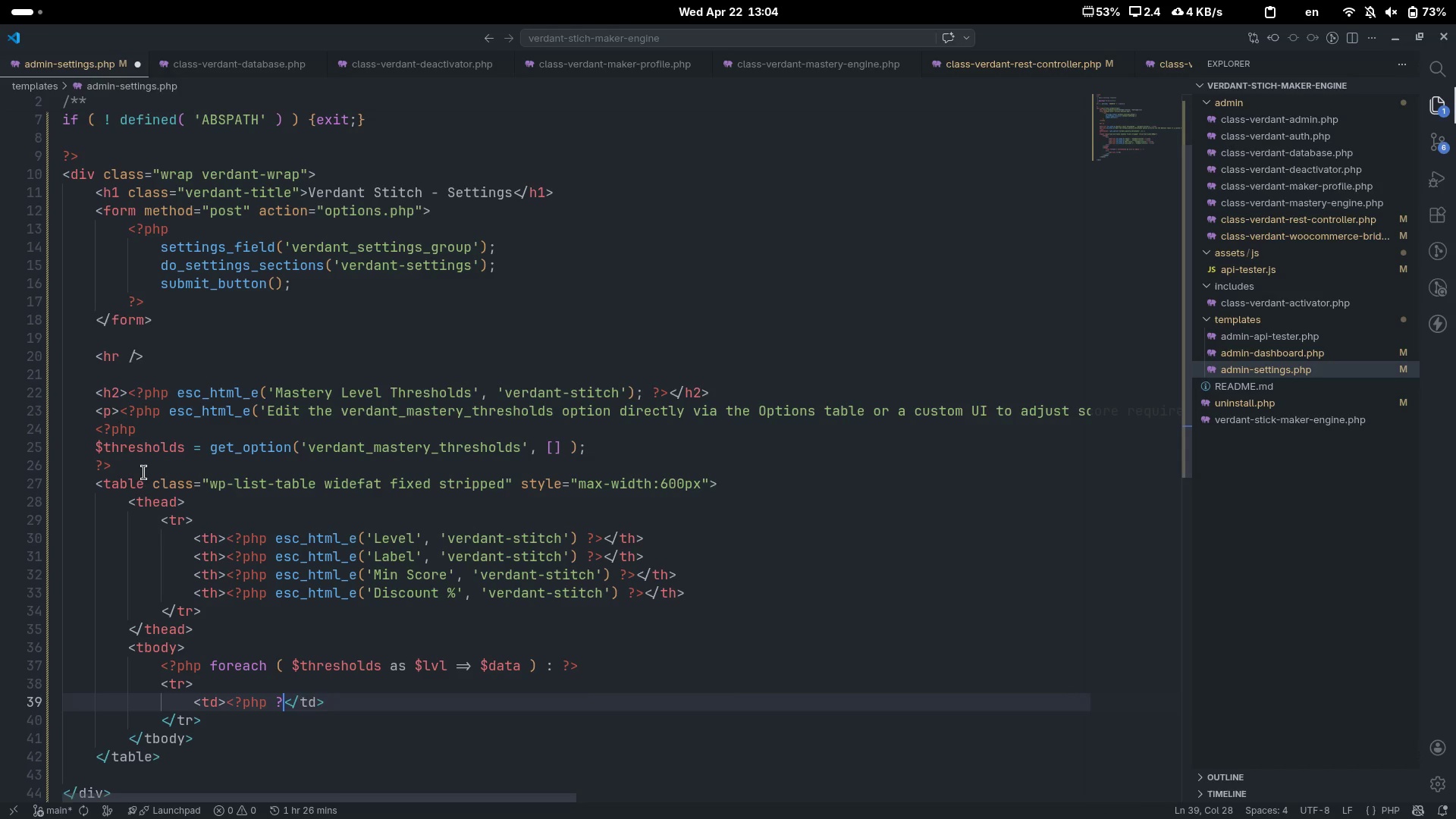 
key(Shift+Period)
 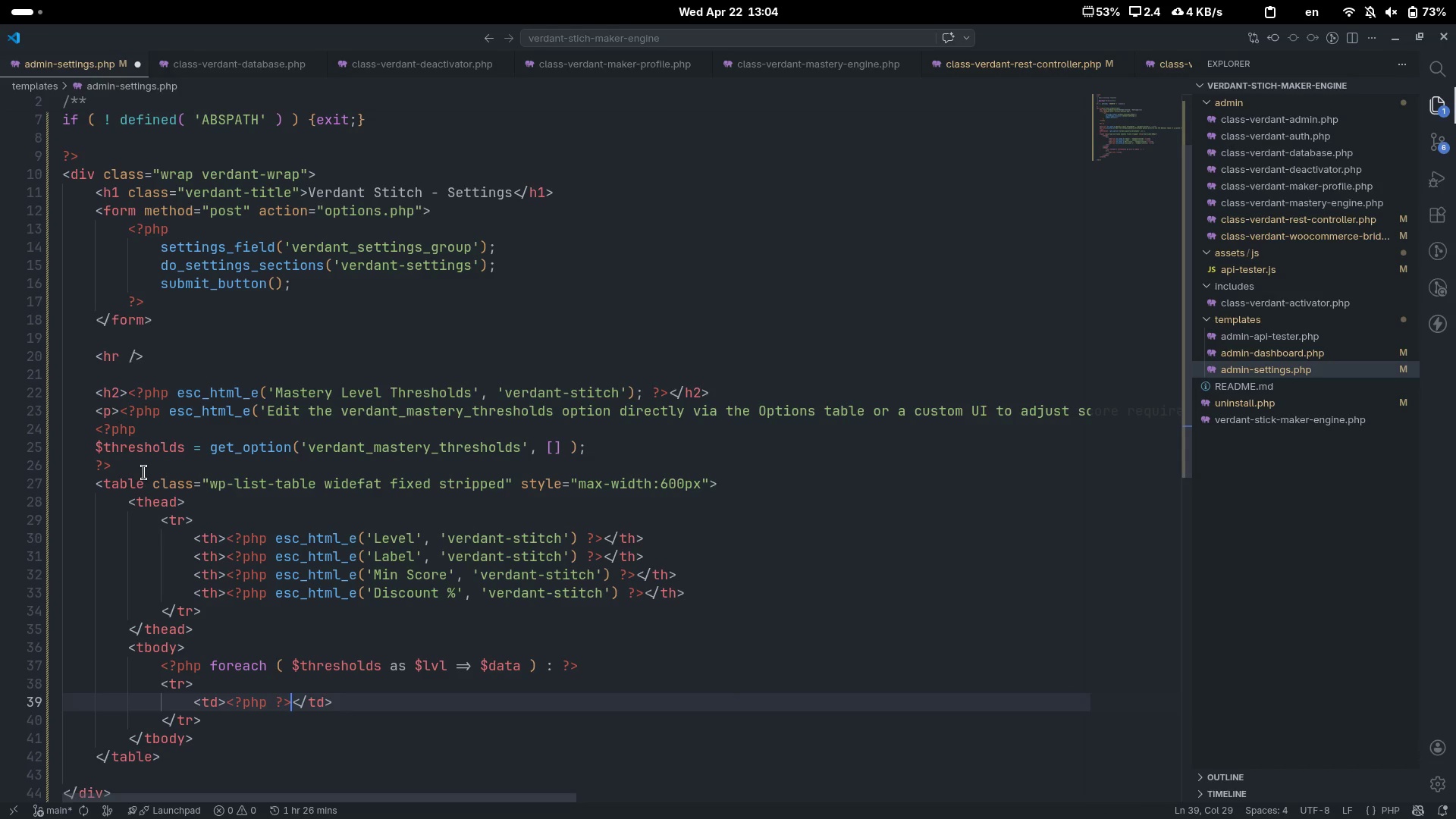 
key(ArrowLeft)
 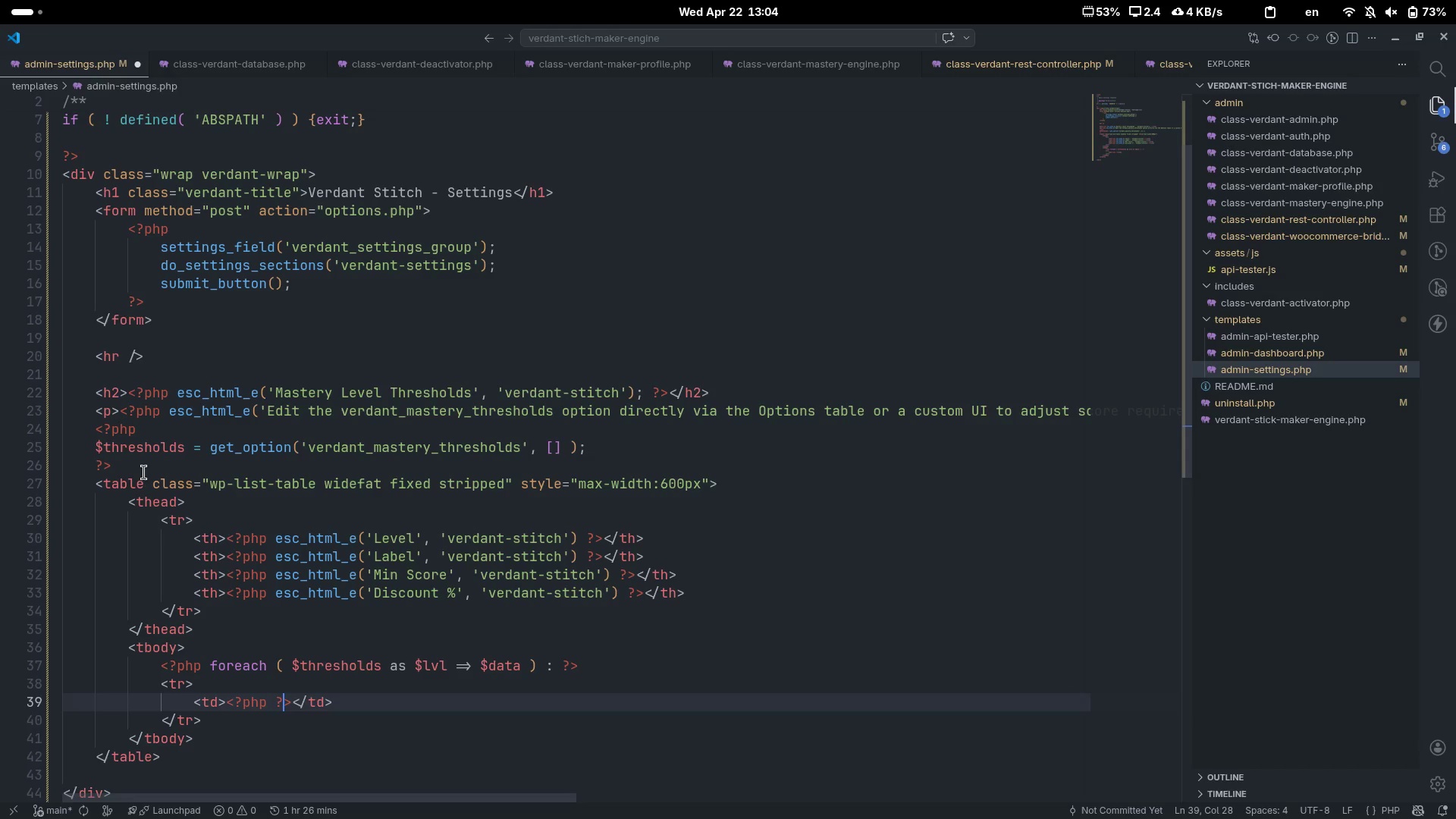 
key(ArrowLeft)
 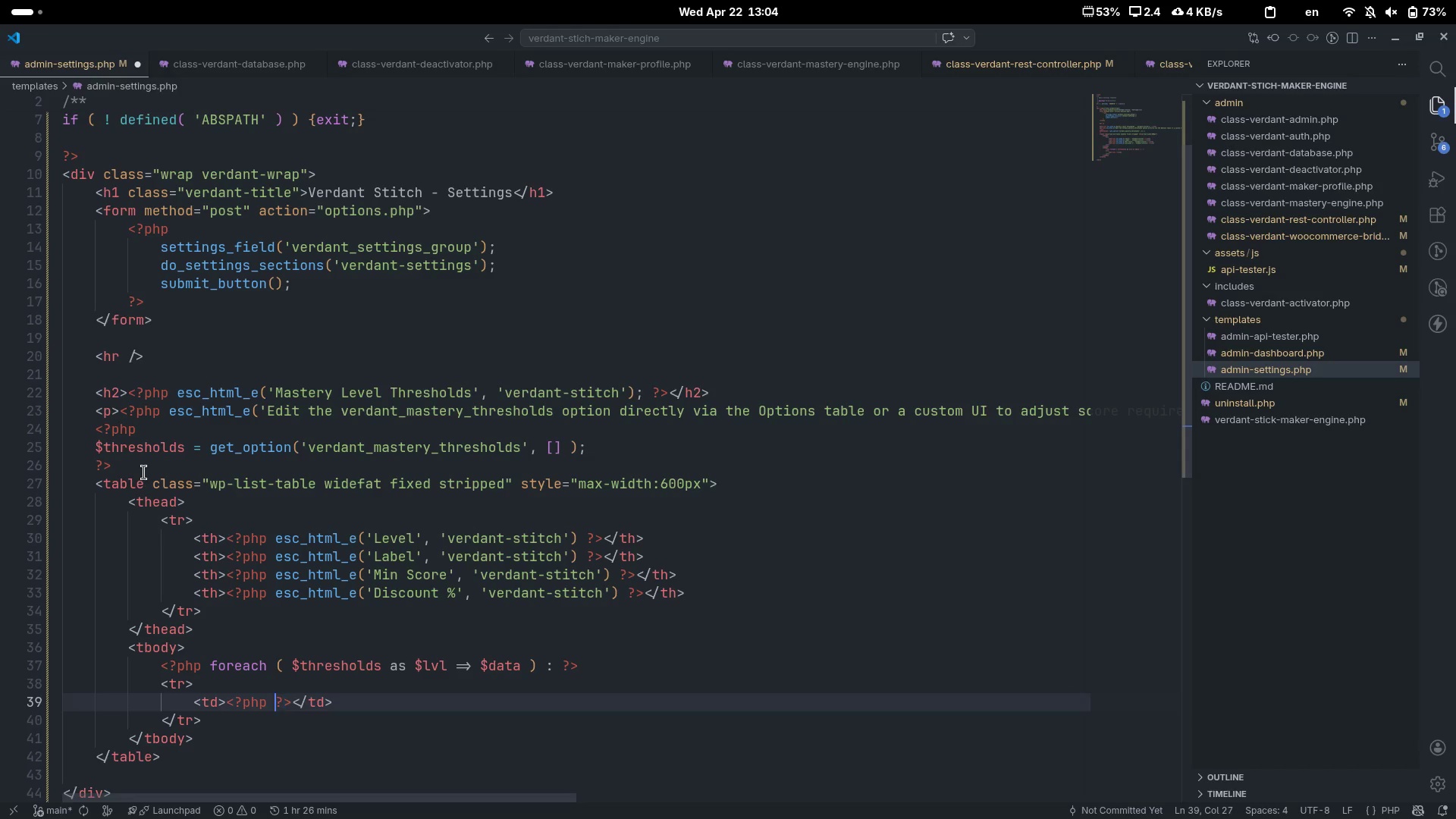 
key(ArrowLeft)
 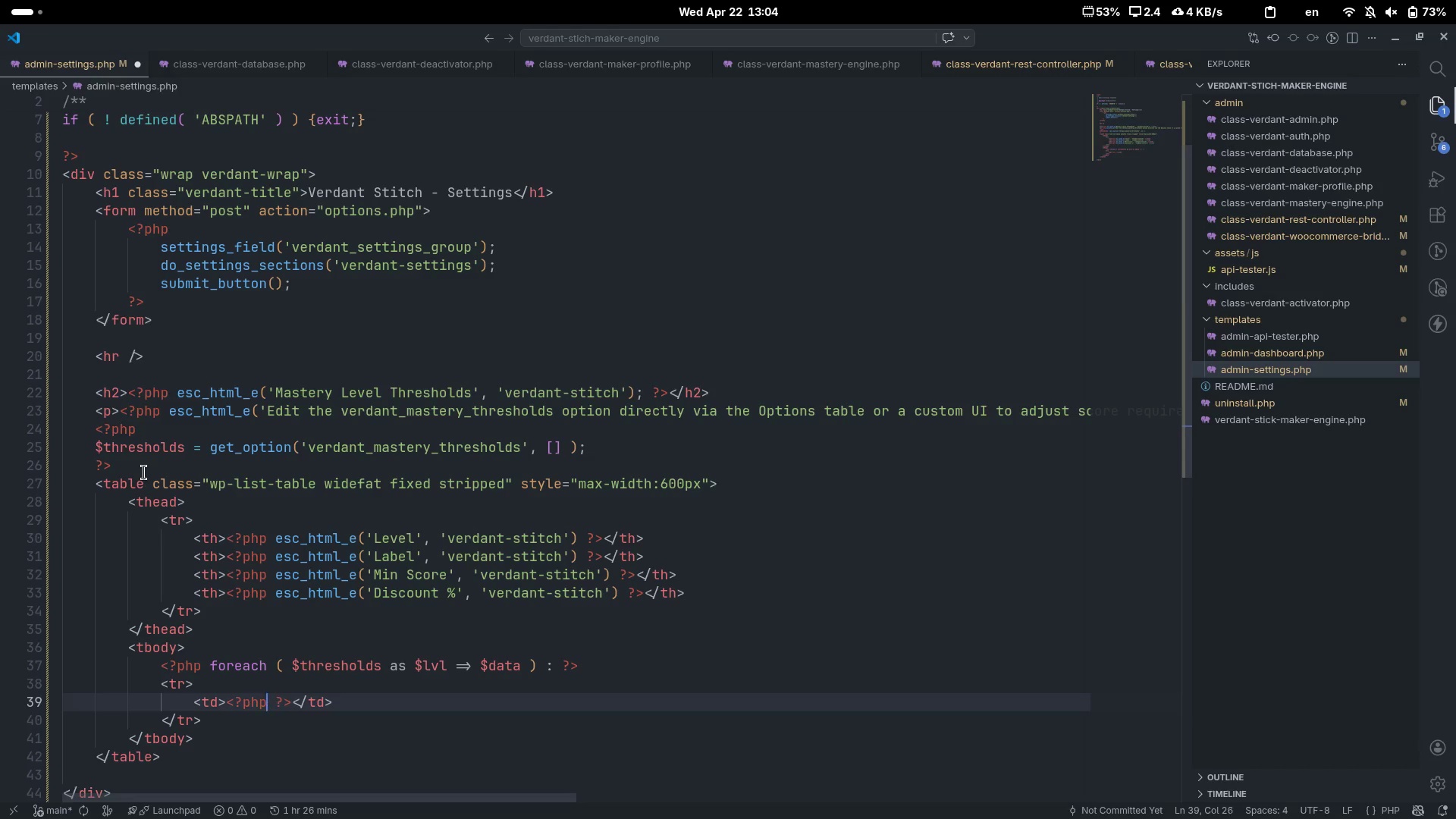 
type( echo esc_html)
 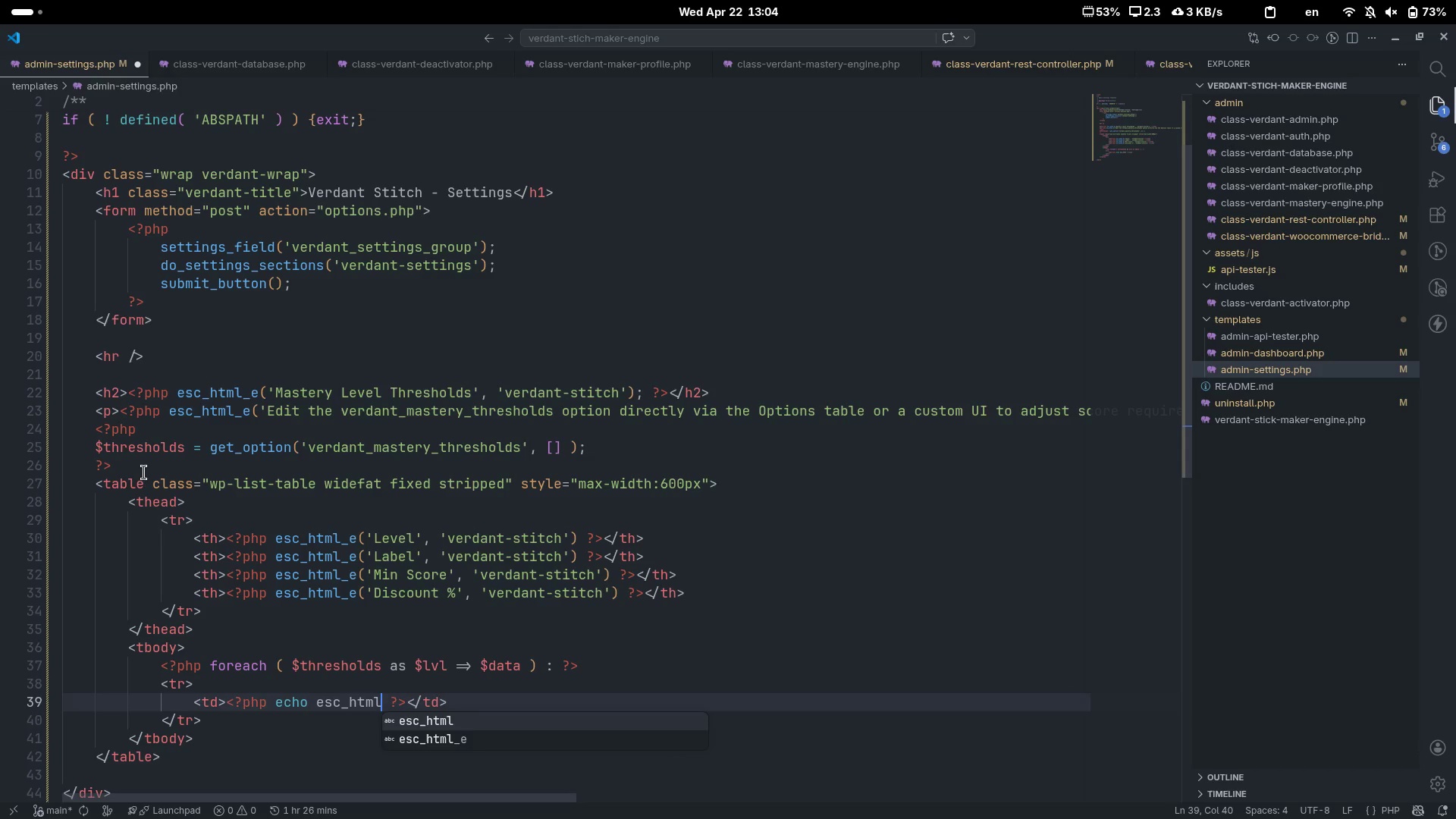 
key(Alt+AltLeft)
 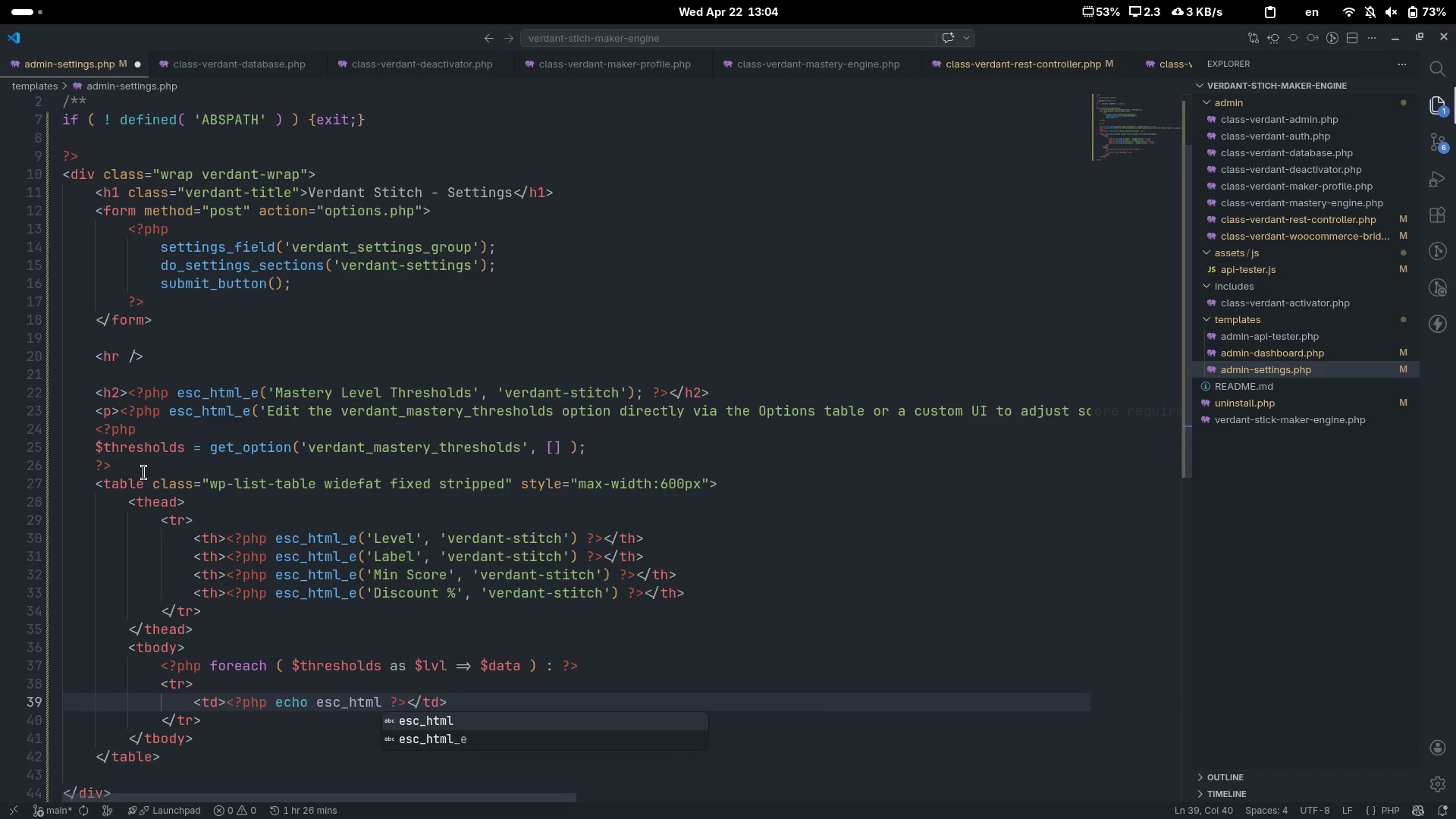 
key(Alt+Tab)